 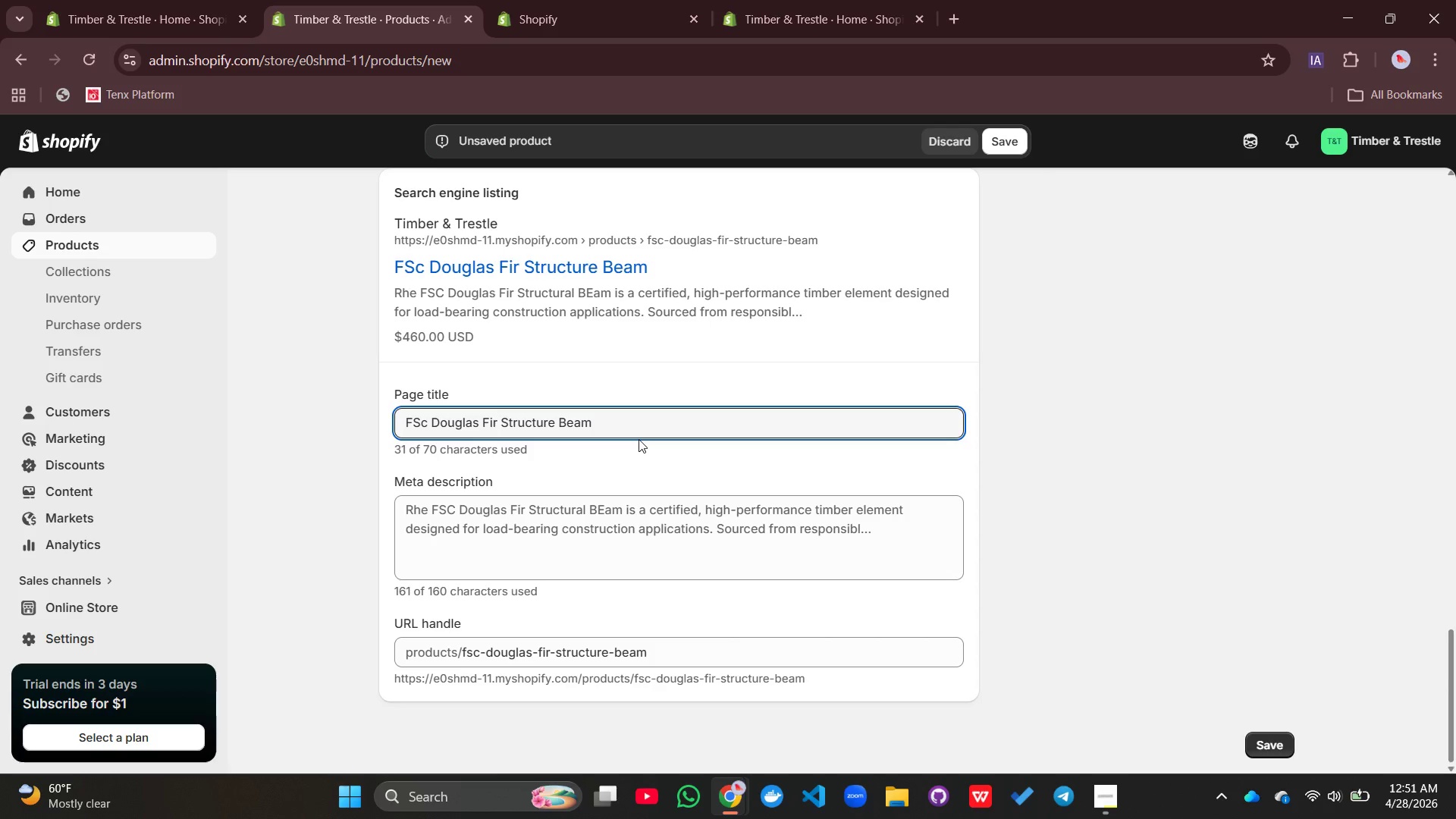 
key(Shift+ShiftLeft)
 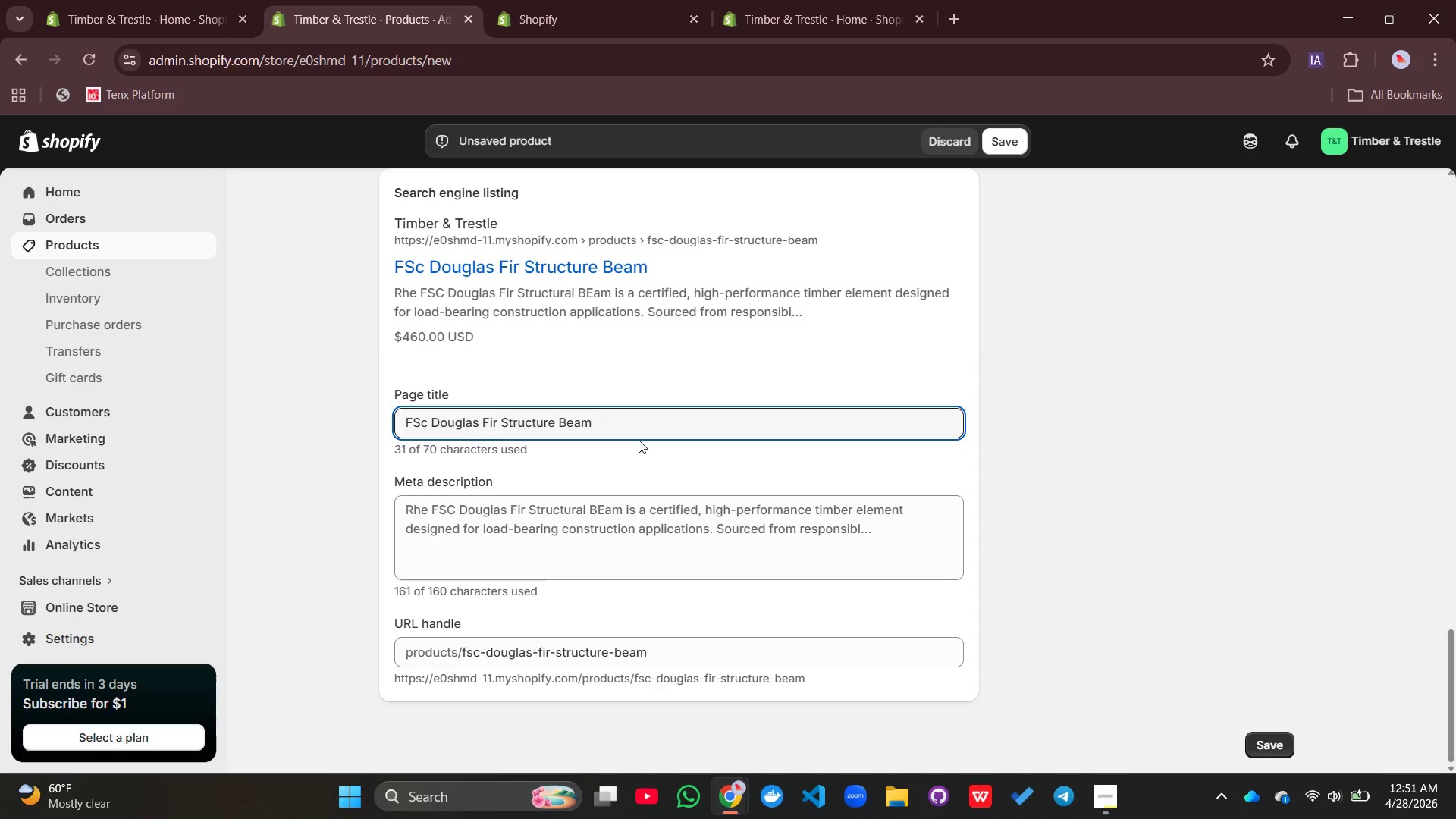 
key(Shift+Backslash)
 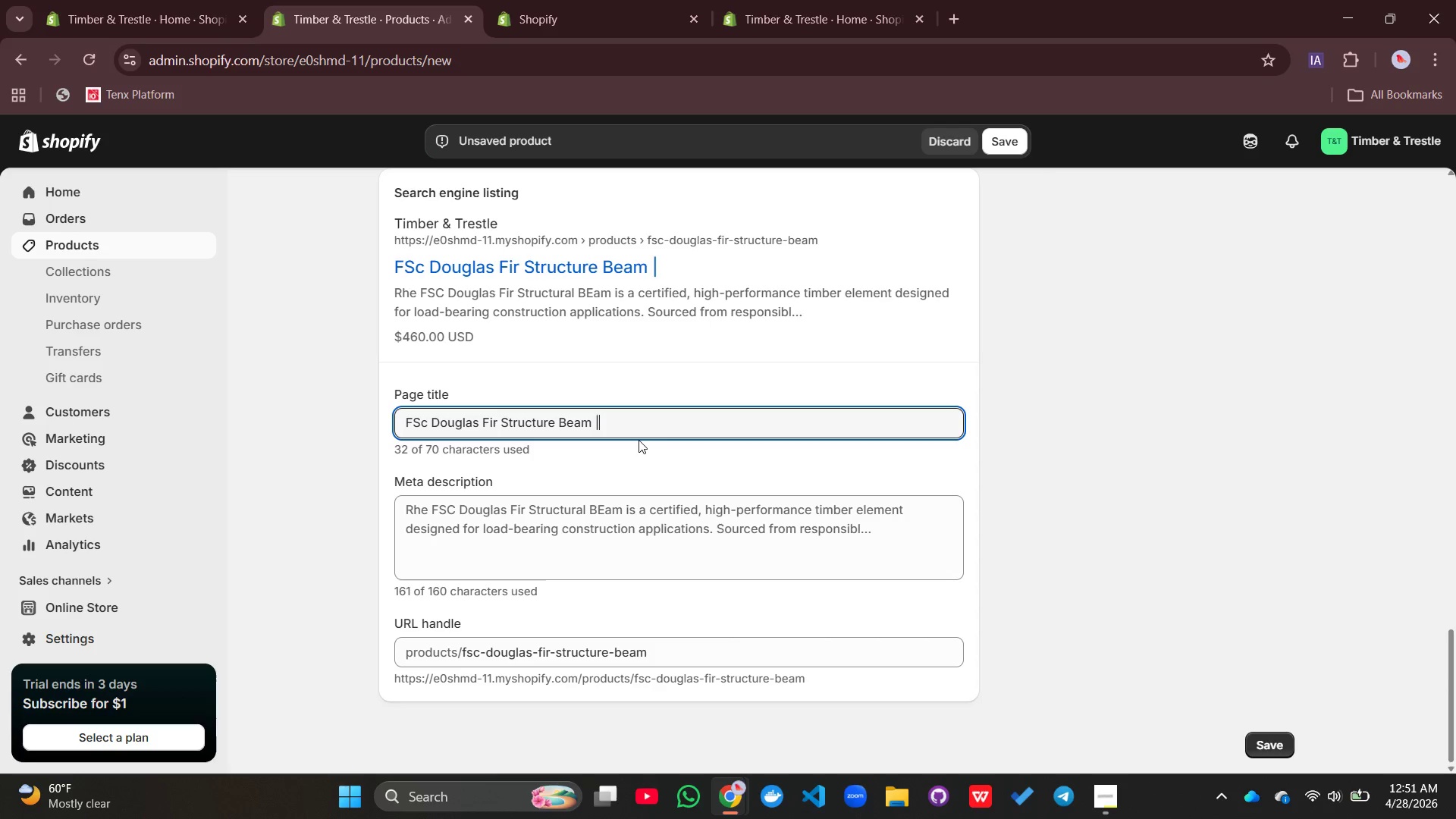 
key(Space)
 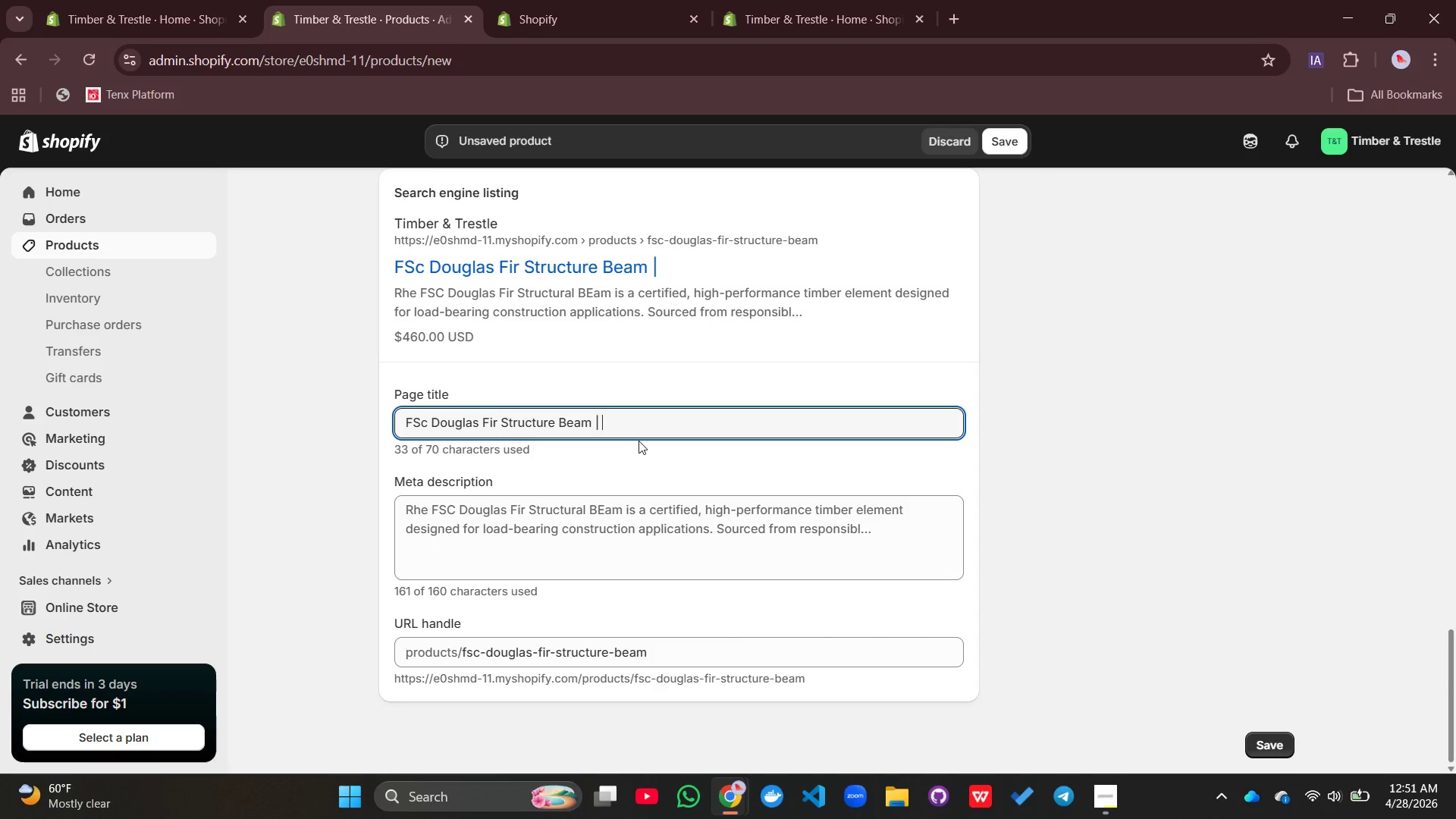 
type(Structural LOad-Bearing Timber)
 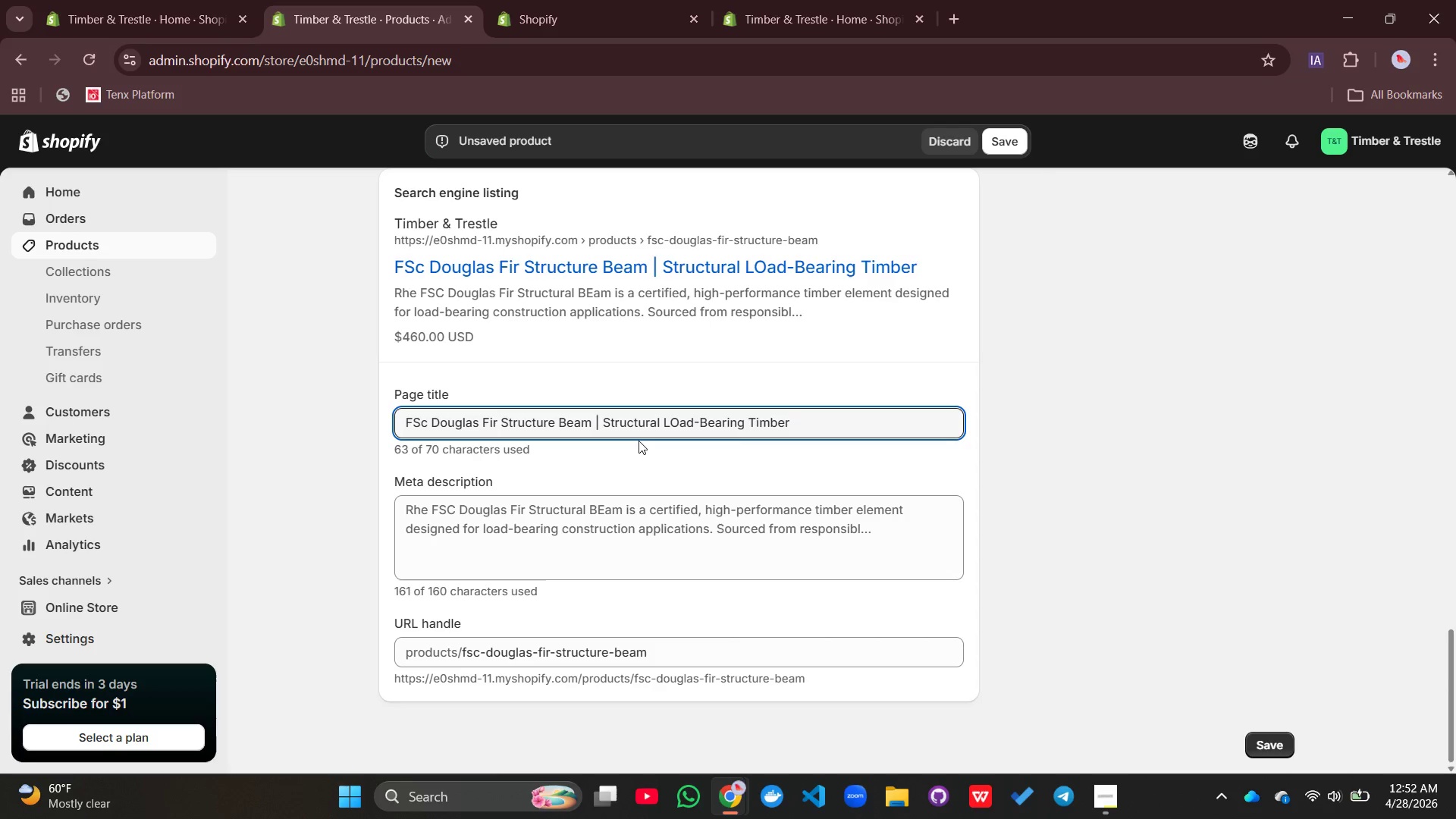 
left_click([682, 425])
 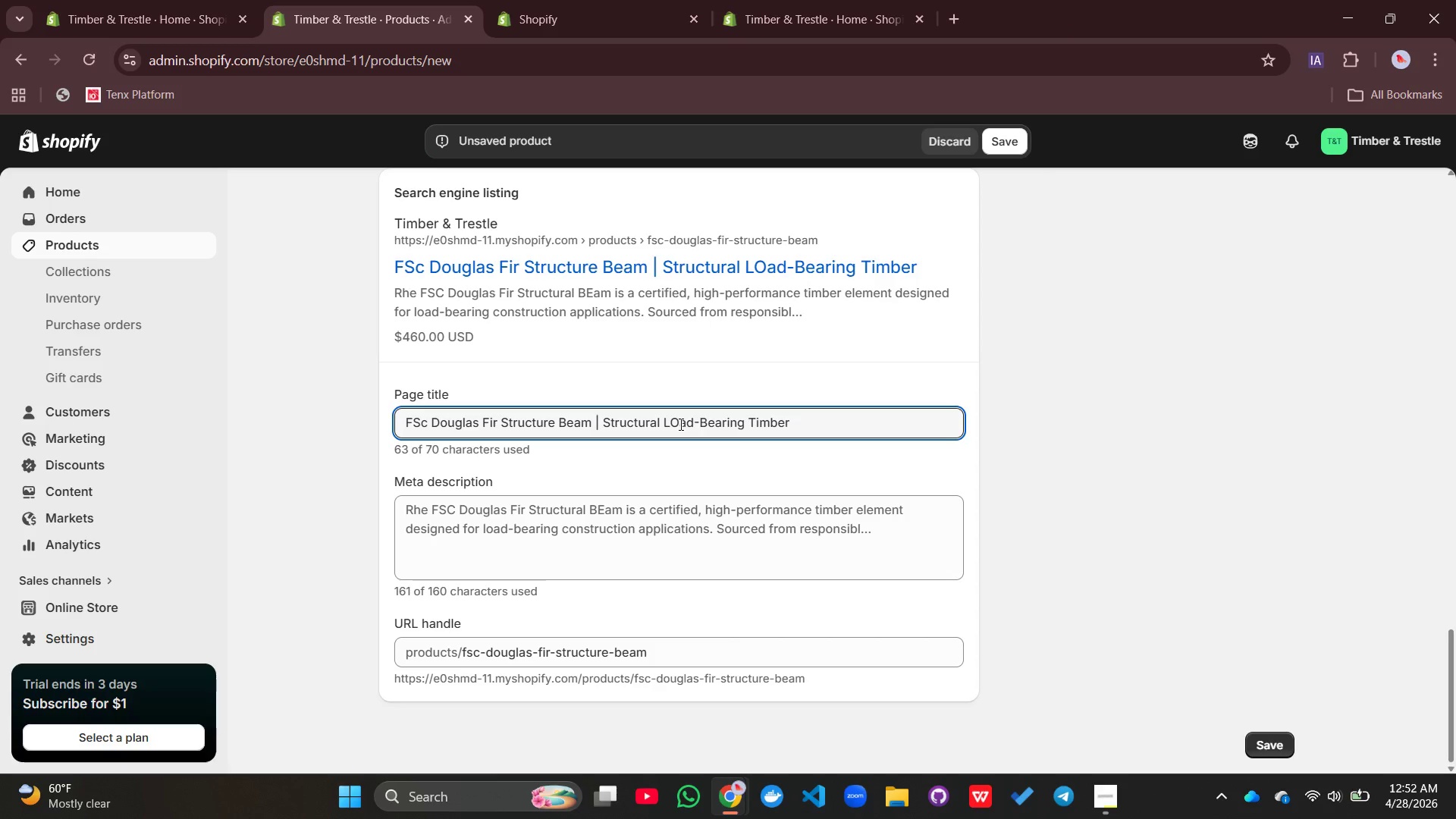 
key(Backspace)
 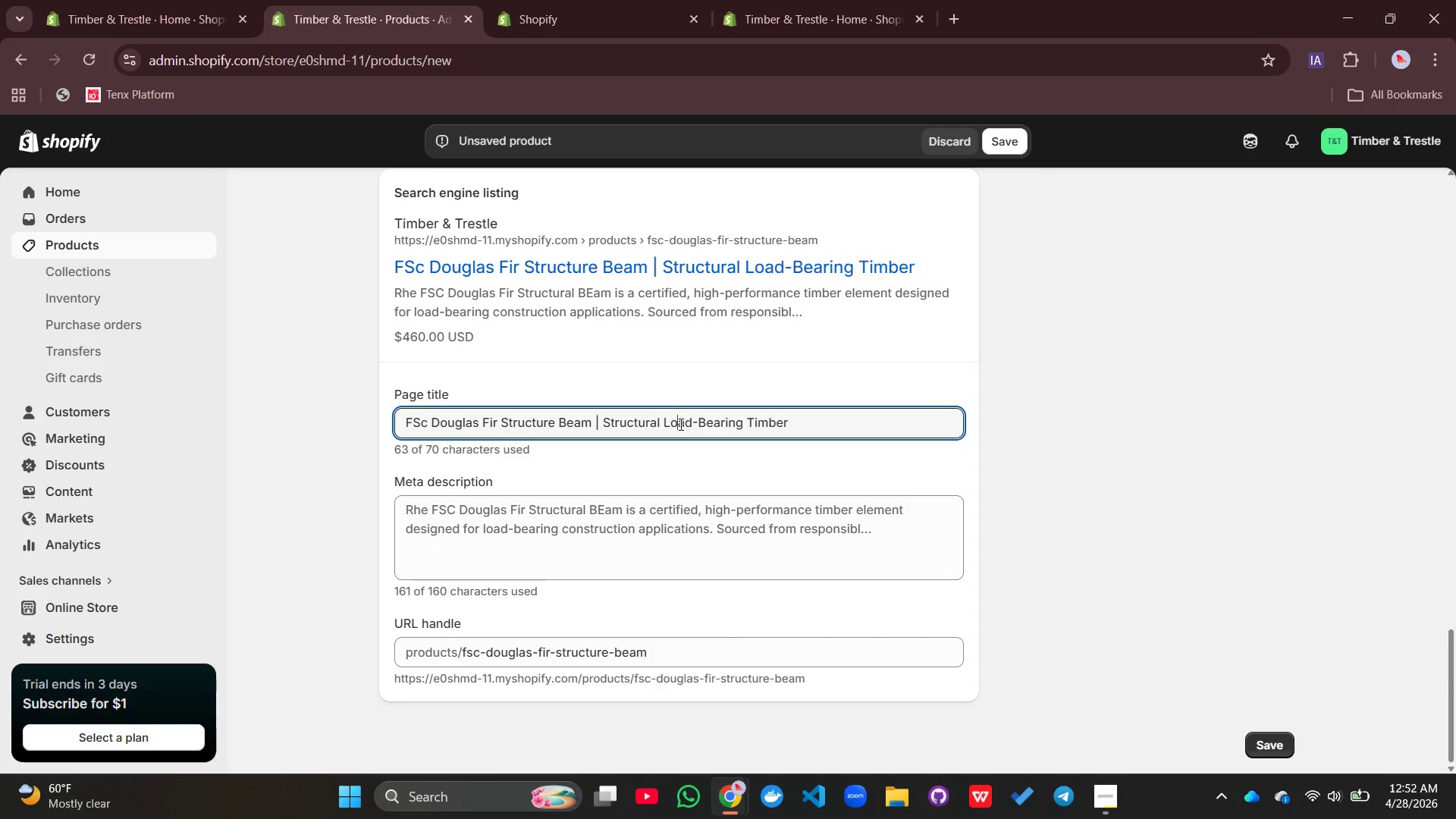 
key(O)
 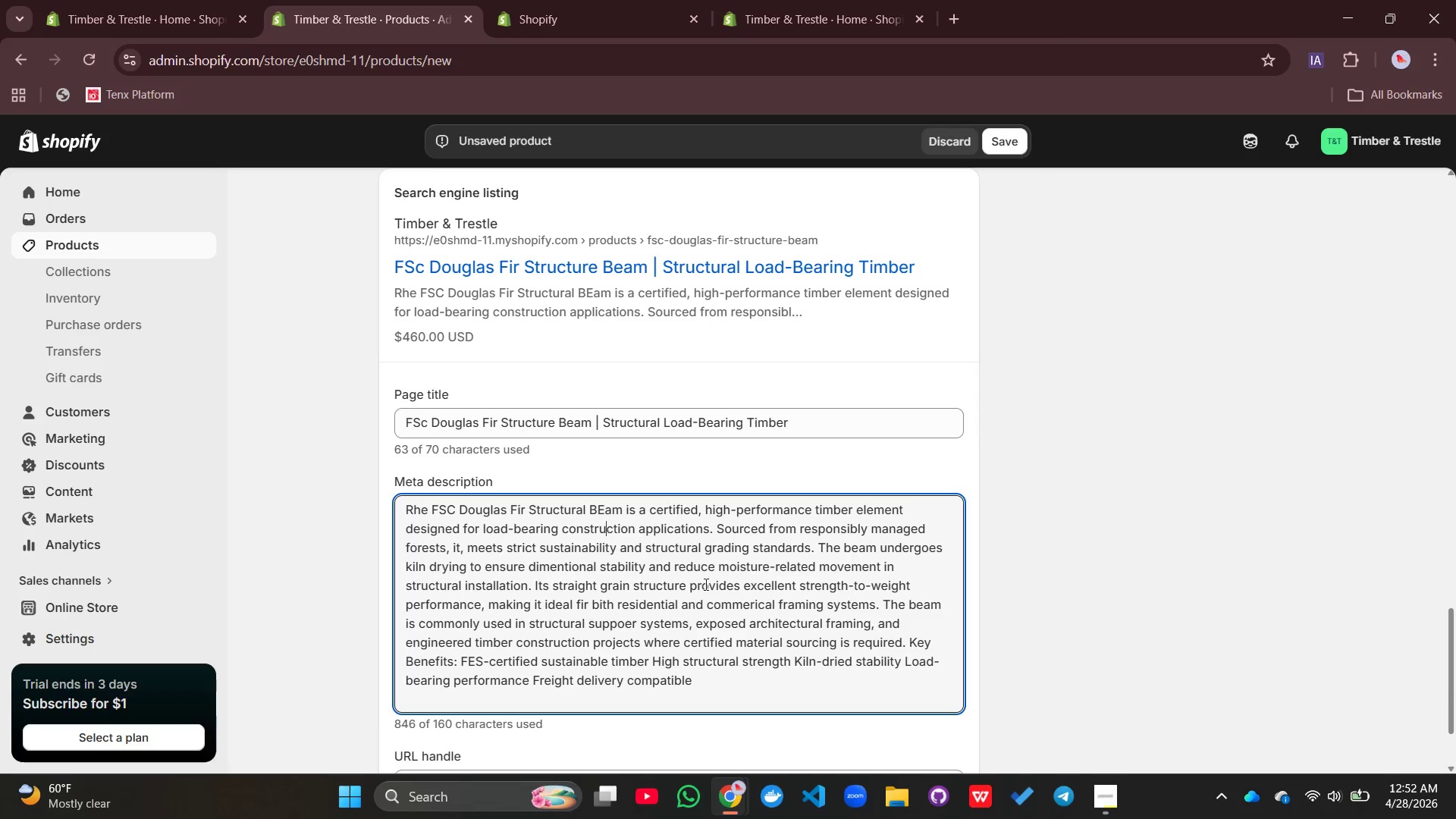 
left_click_drag(start_coordinate=[669, 667], to_coordinate=[539, 629])
 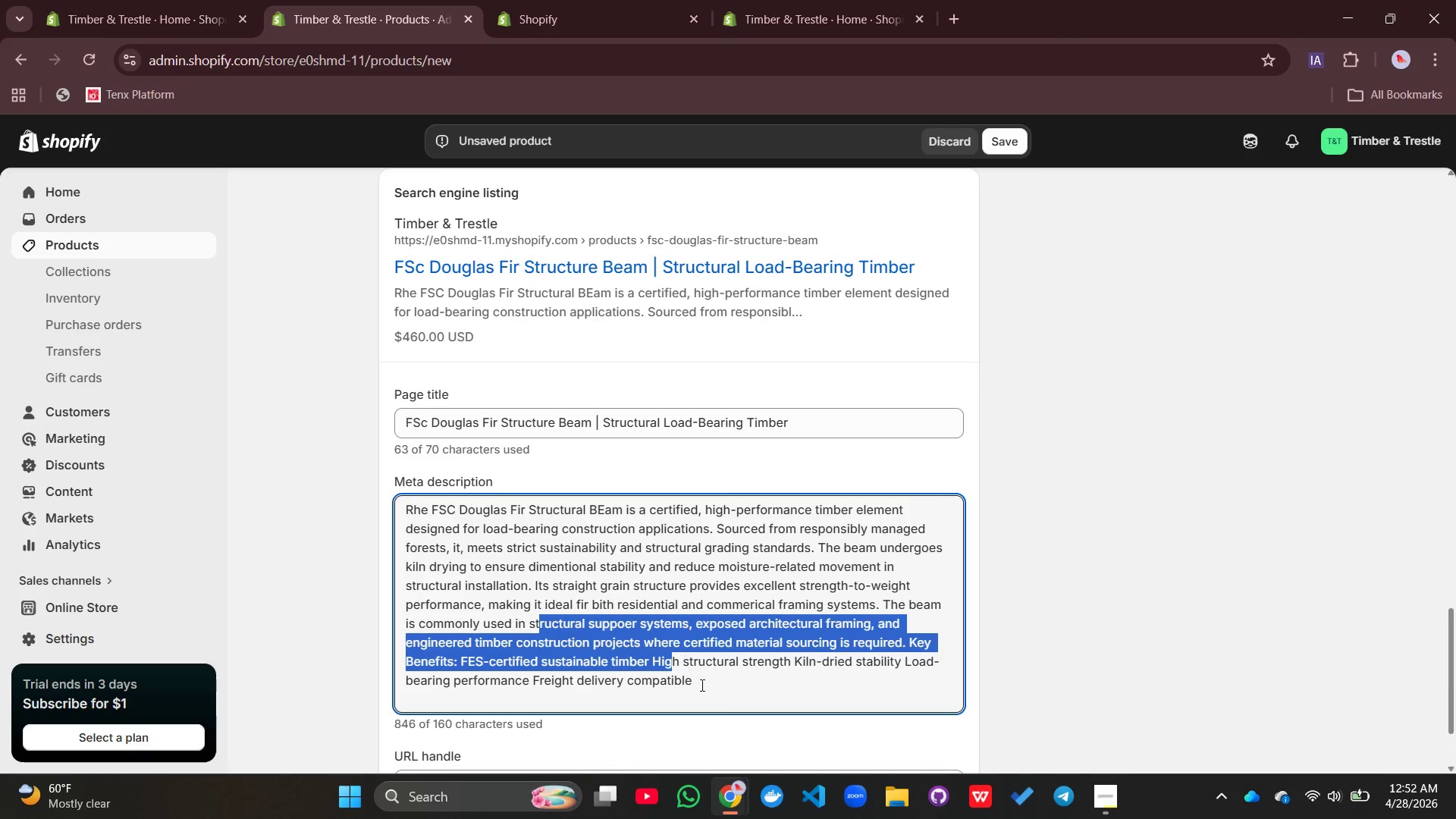 
left_click([719, 695])
 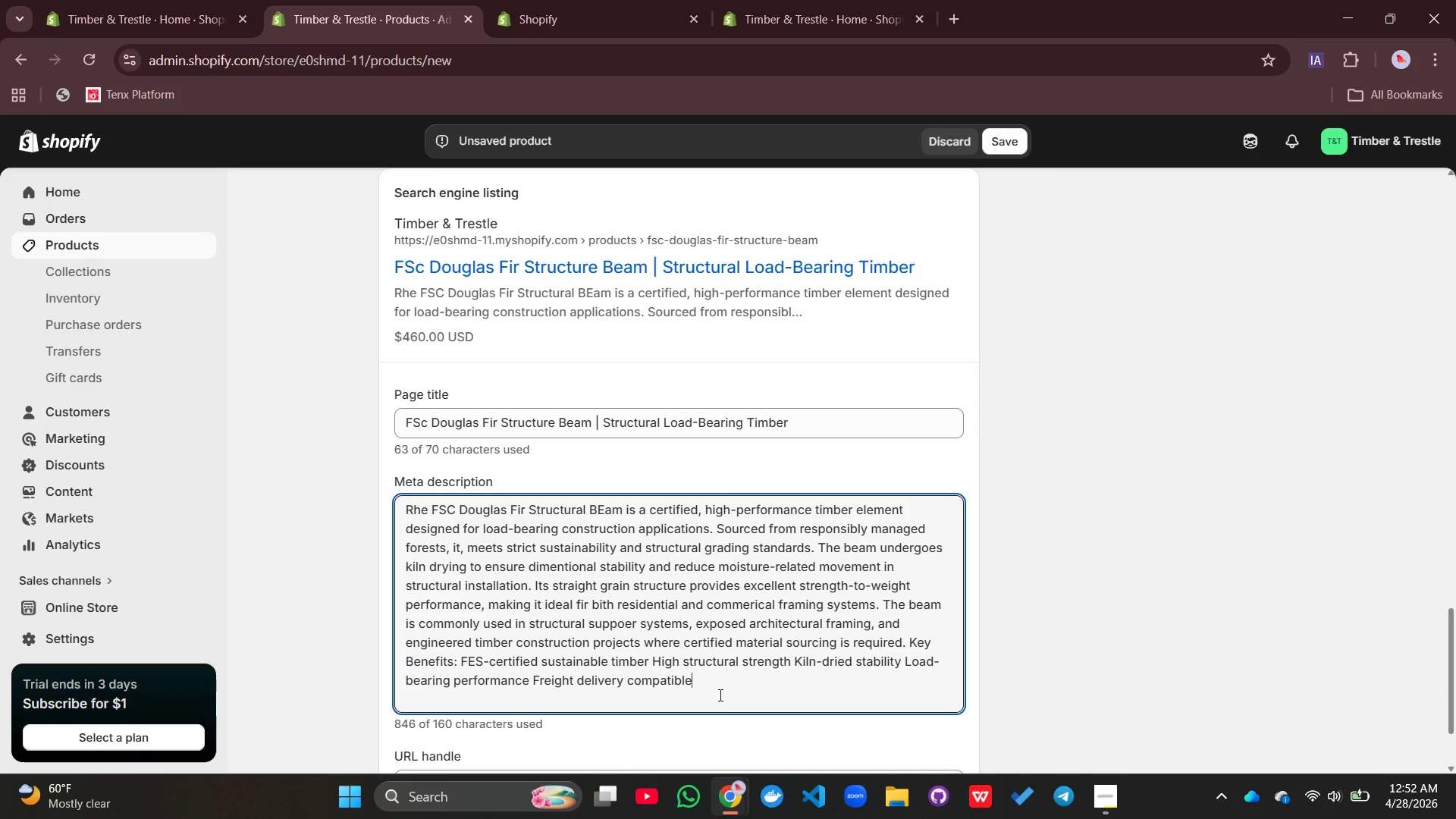 
left_click_drag(start_coordinate=[719, 695], to_coordinate=[394, 504])
 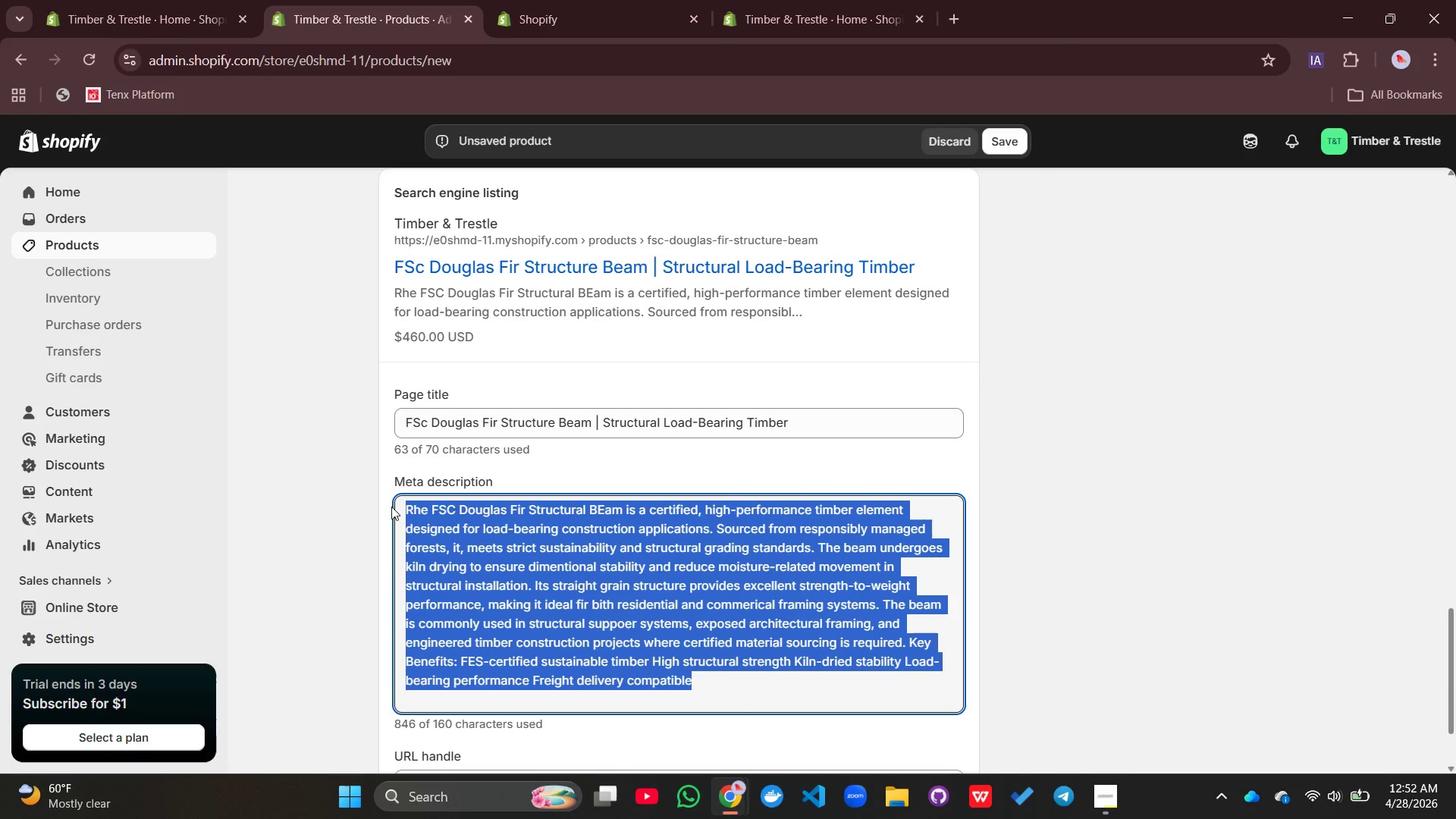 
wait(5.27)
 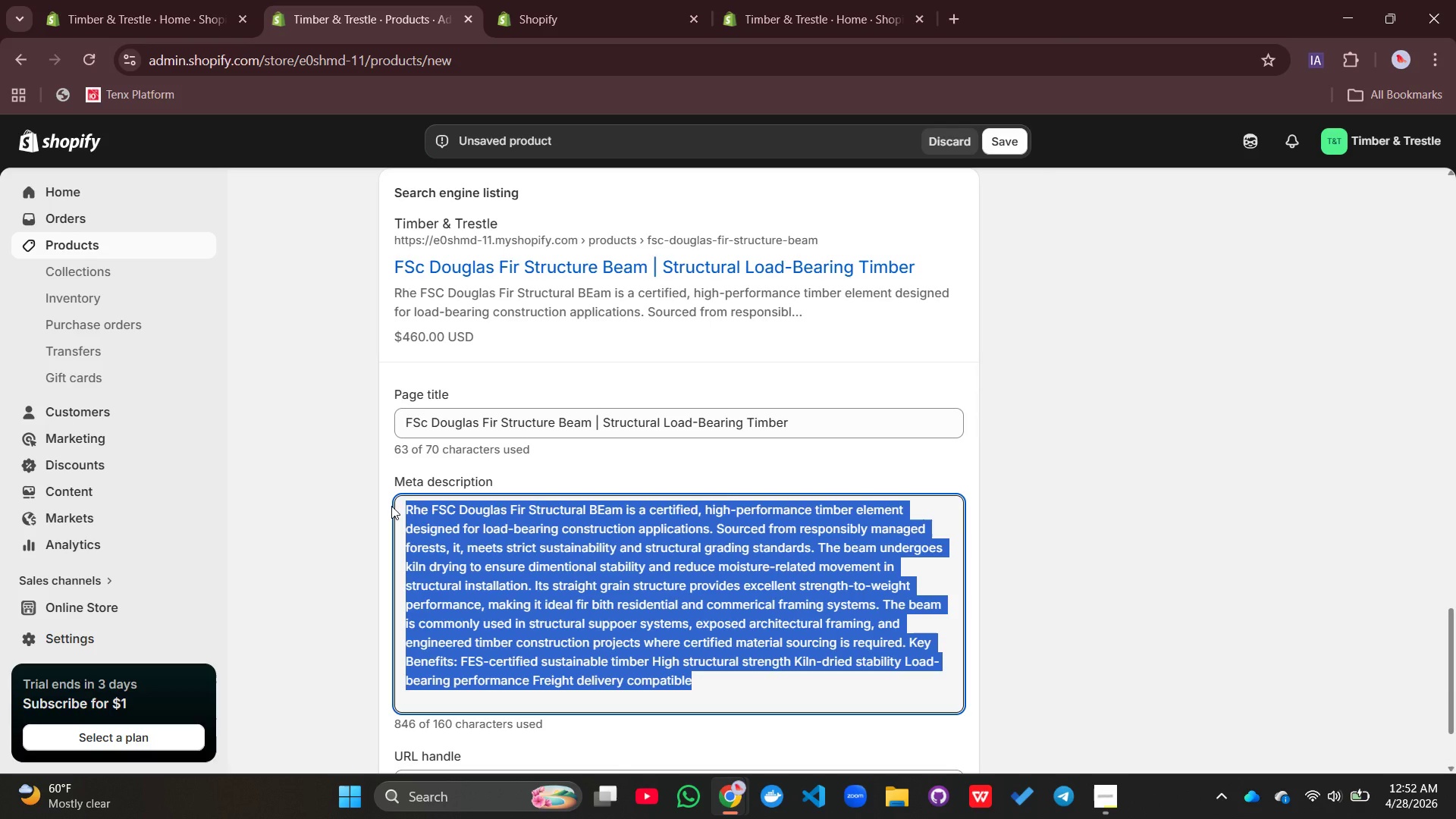 
type(Fsc-certified Douglas for structural beam for load-bearing construction and framing systems.)
 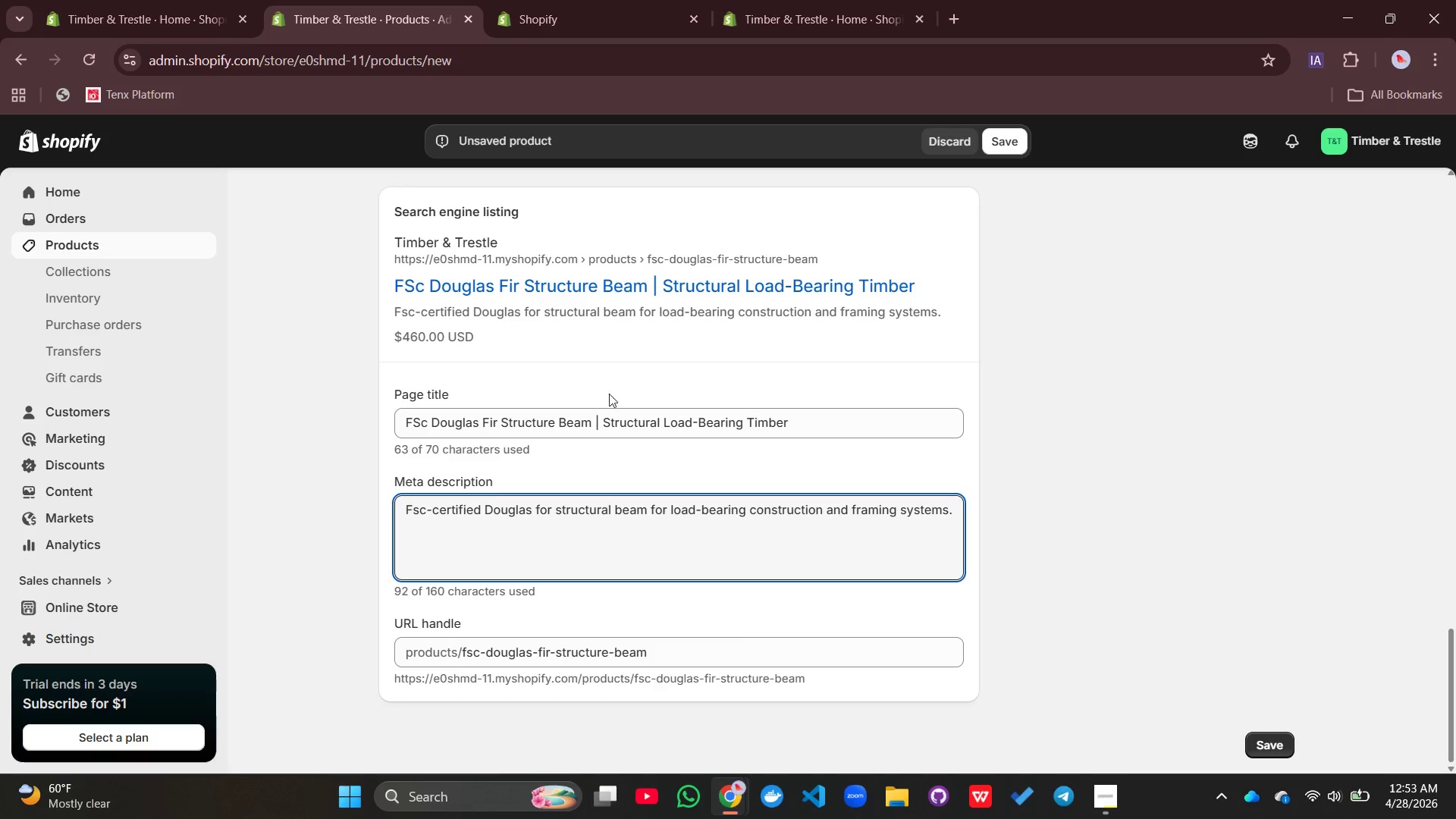 
scroll: coordinate [627, 384], scroll_direction: up, amount: 16.0
 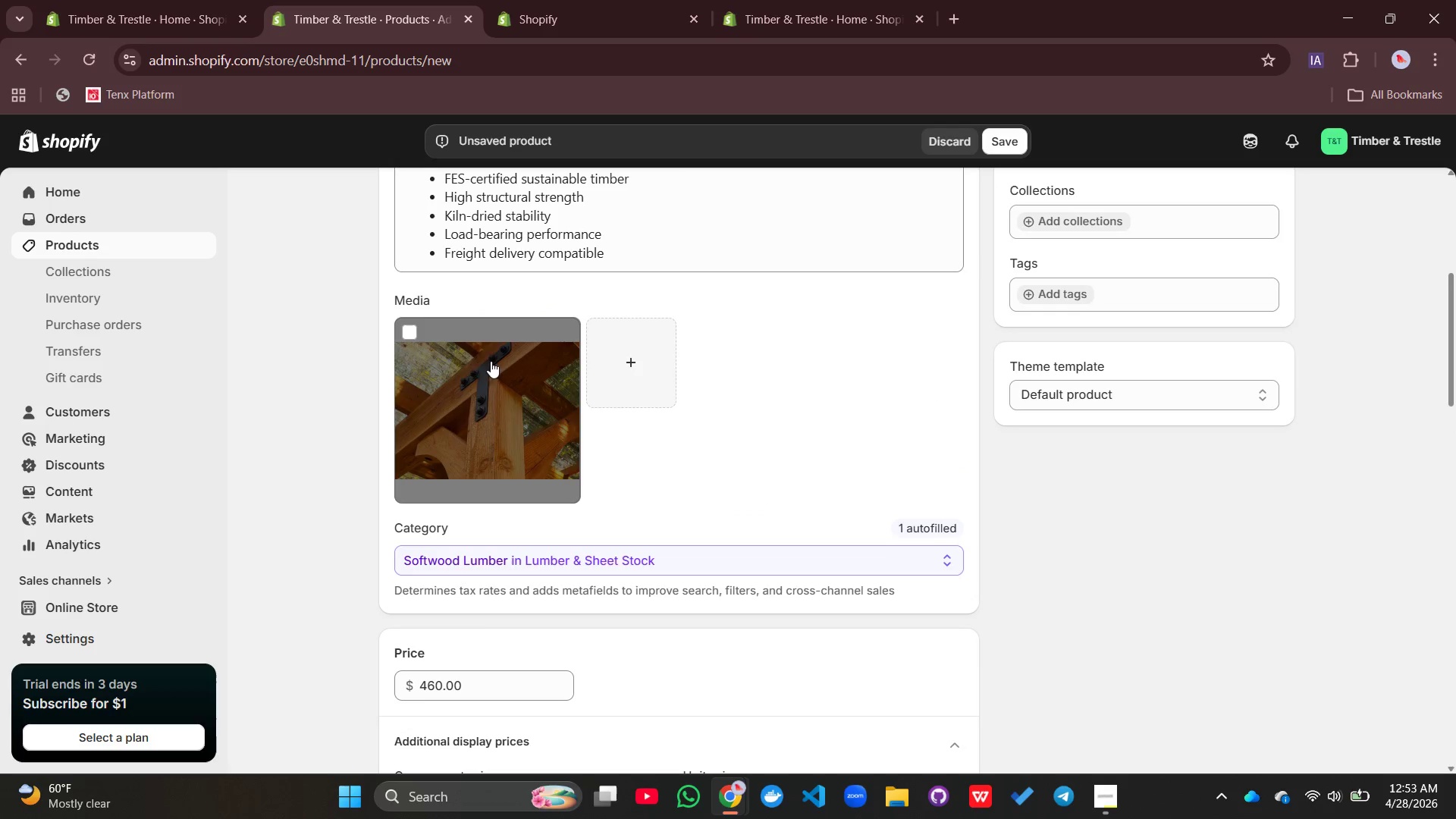 
left_click([475, 372])
 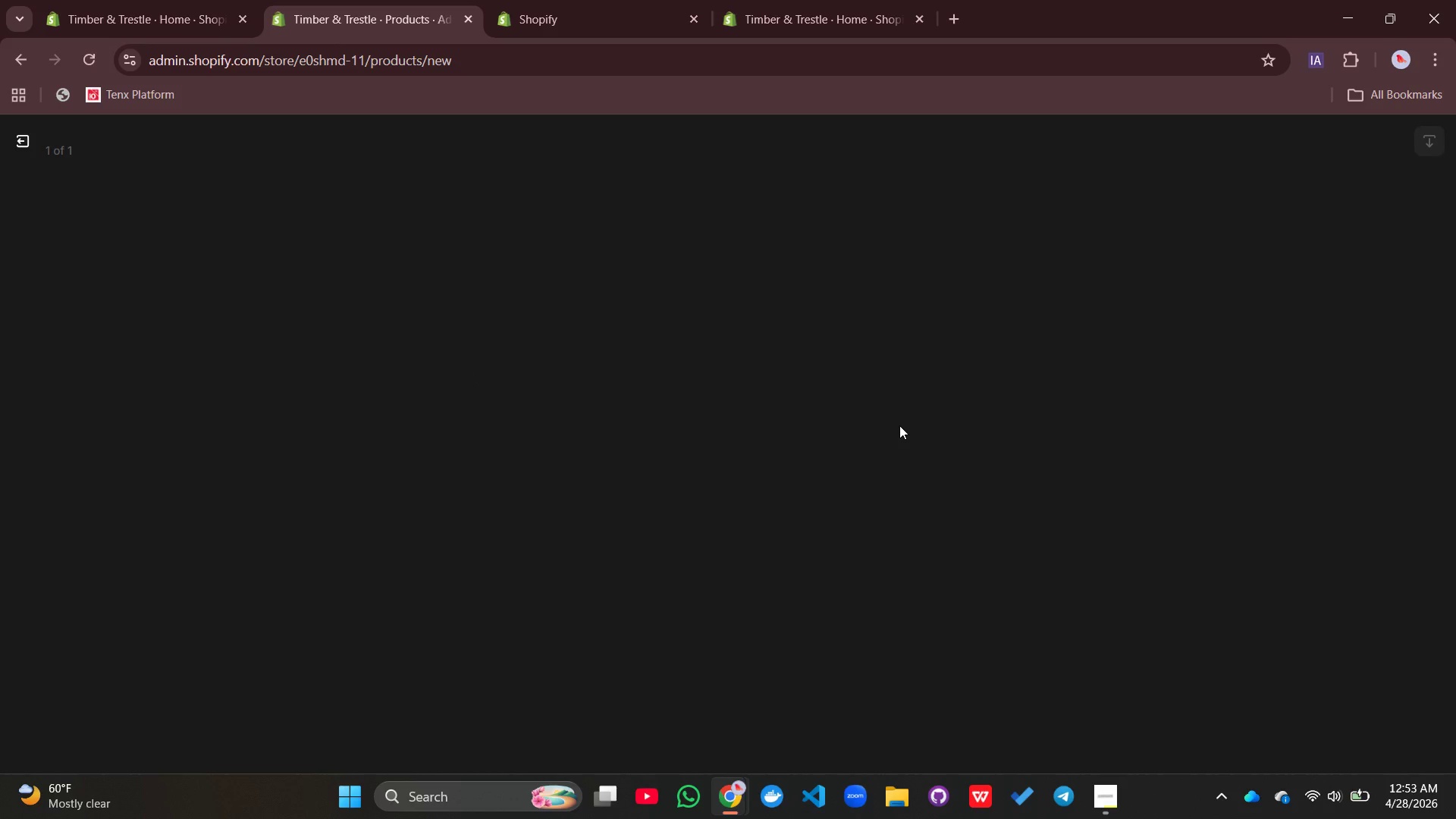 
wait(9.91)
 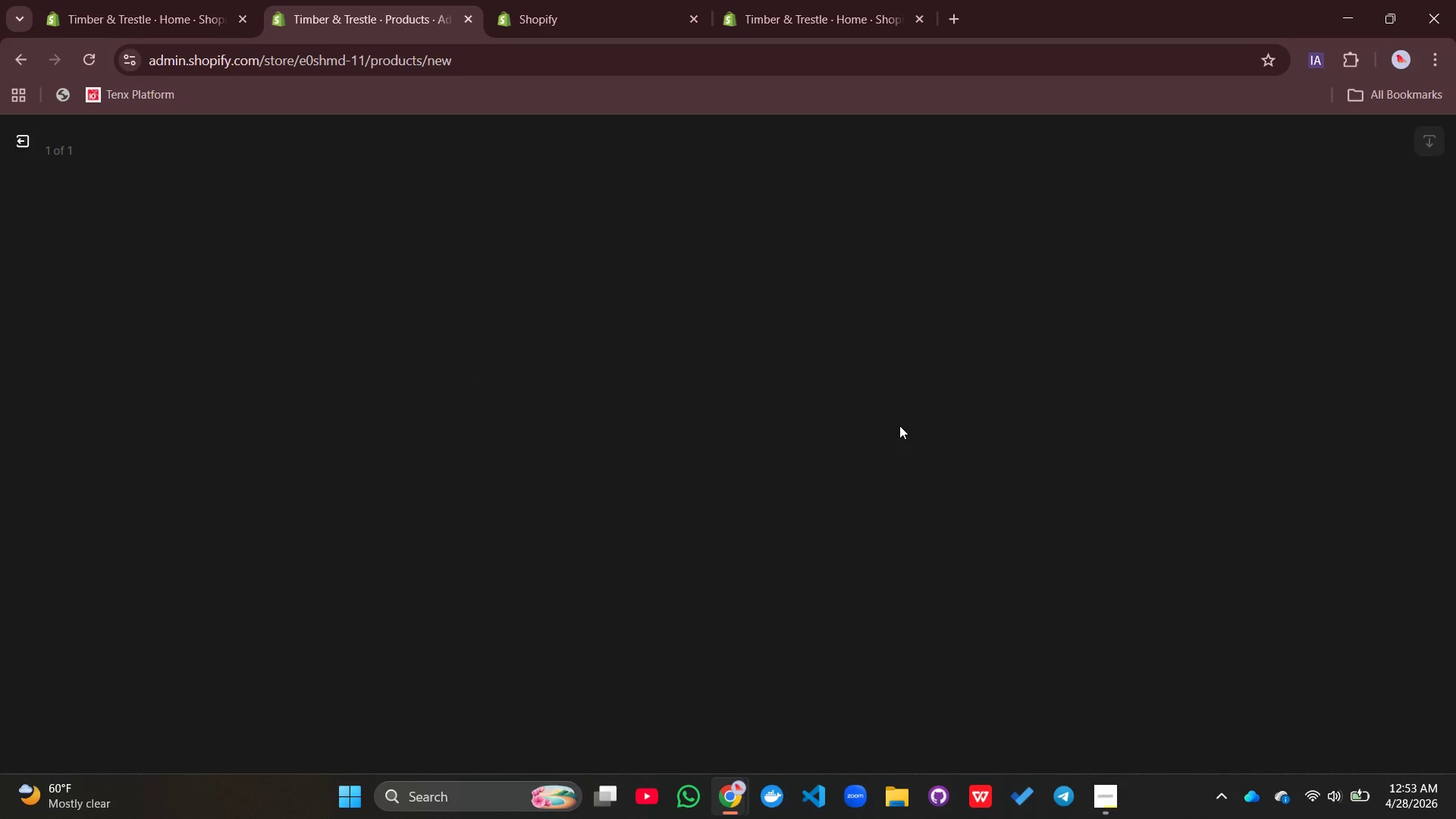 
left_click([1177, 350])
 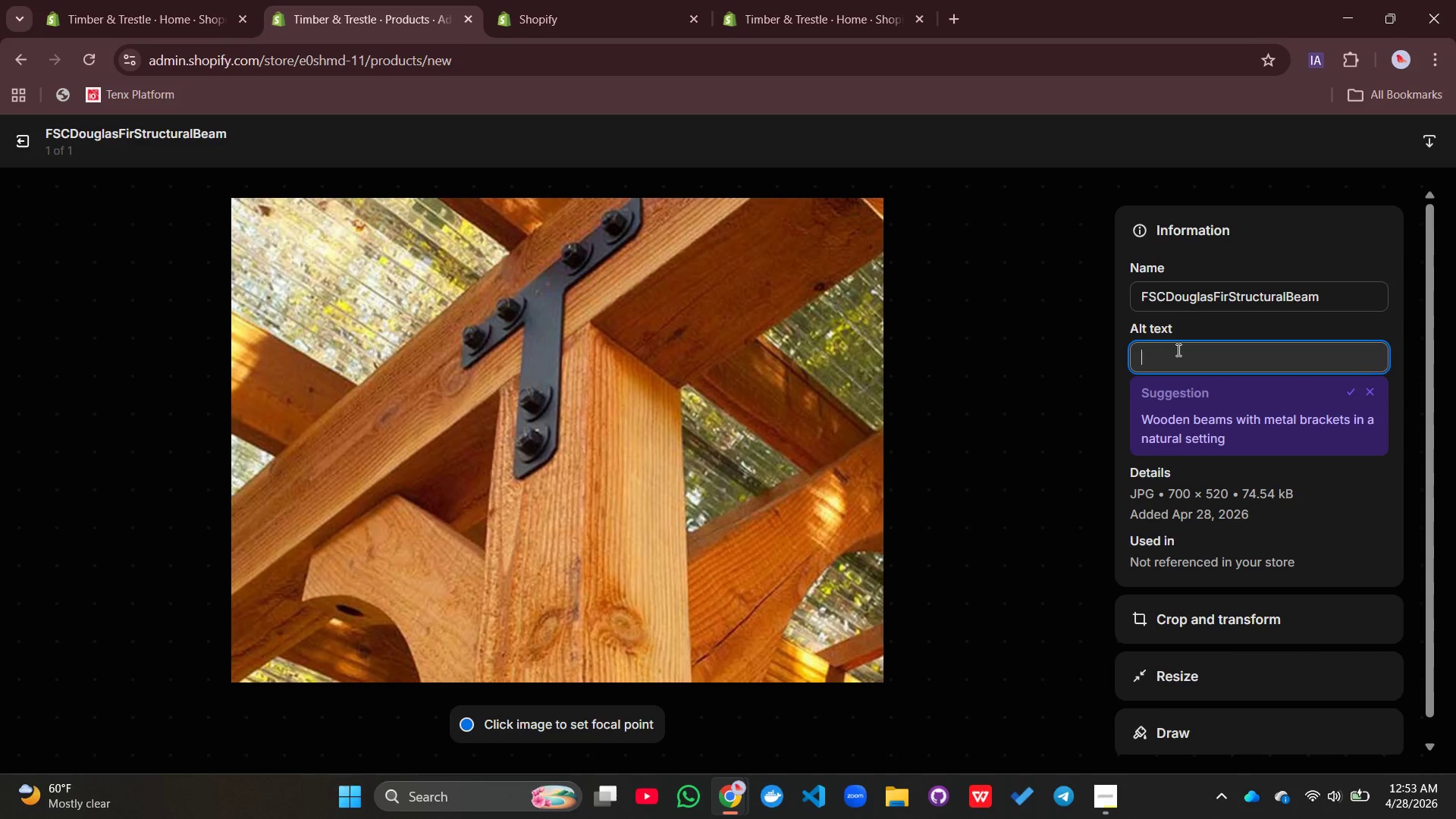 
type(Douglas fir strucu)
key(Backspace)
type(tural timber beam FSC certifir)
key(Backspace)
type(ed wood)
 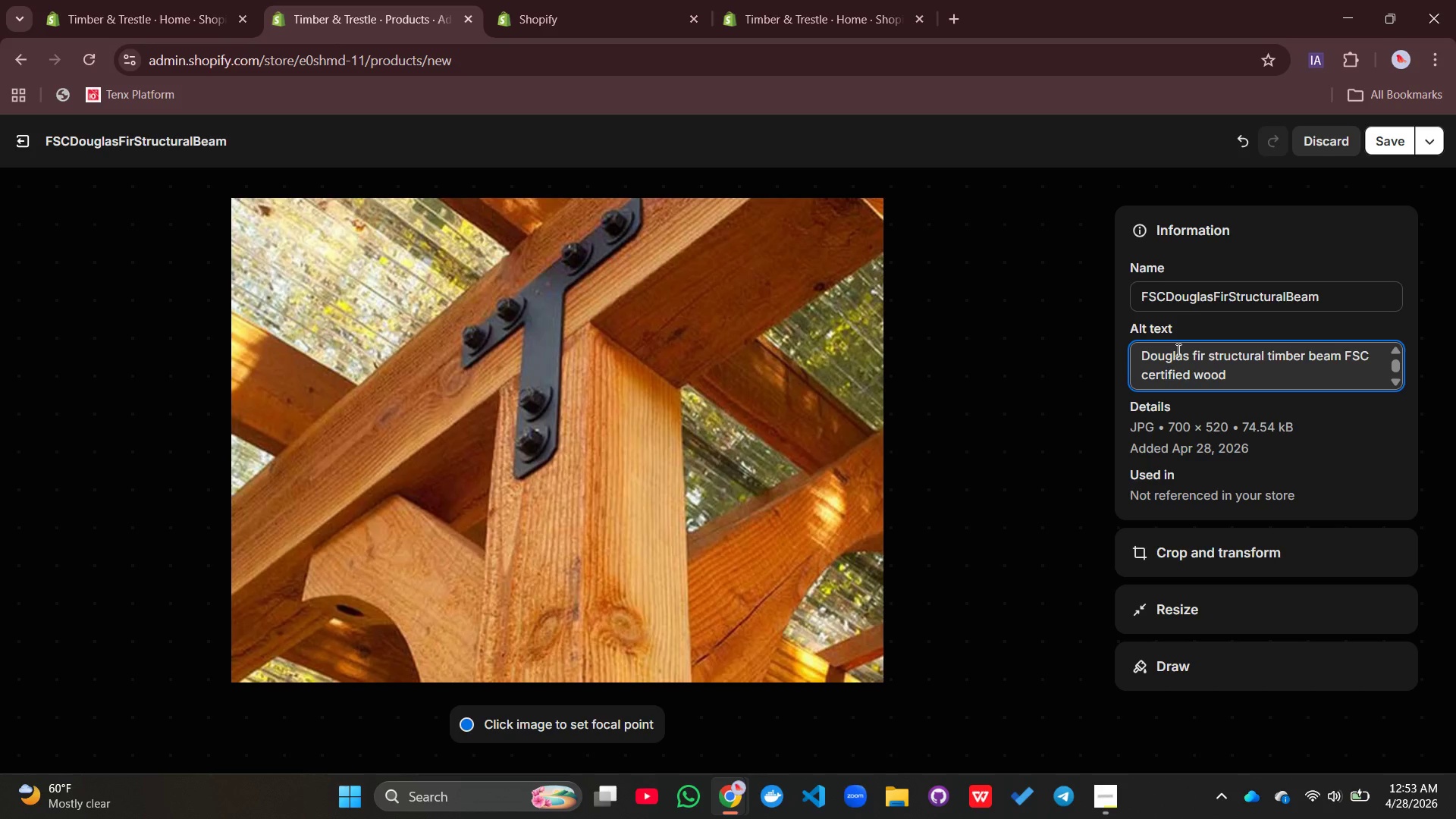 
left_click([1386, 133])
 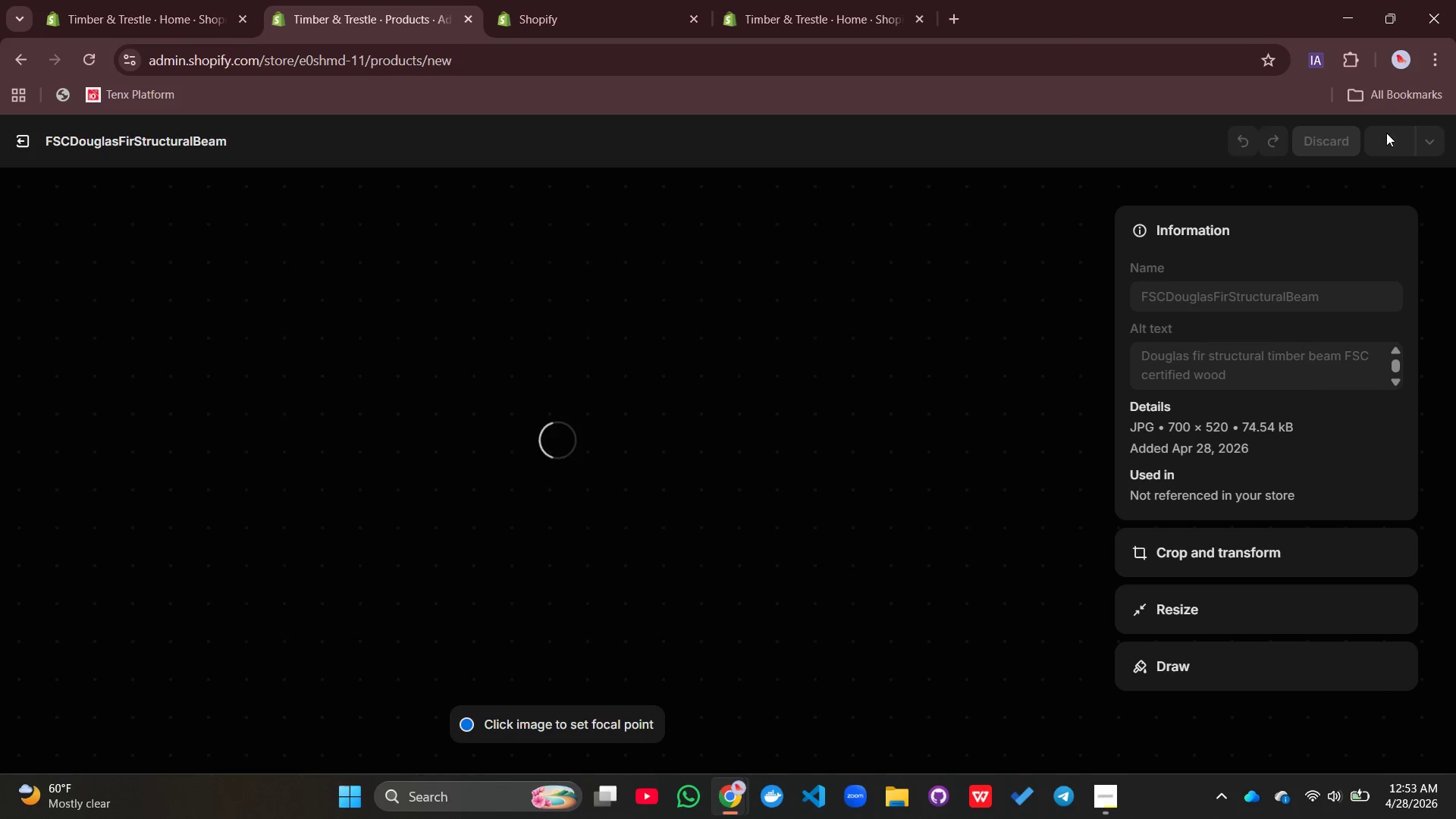 
scroll: coordinate [1310, 197], scroll_direction: none, amount: 0.0
 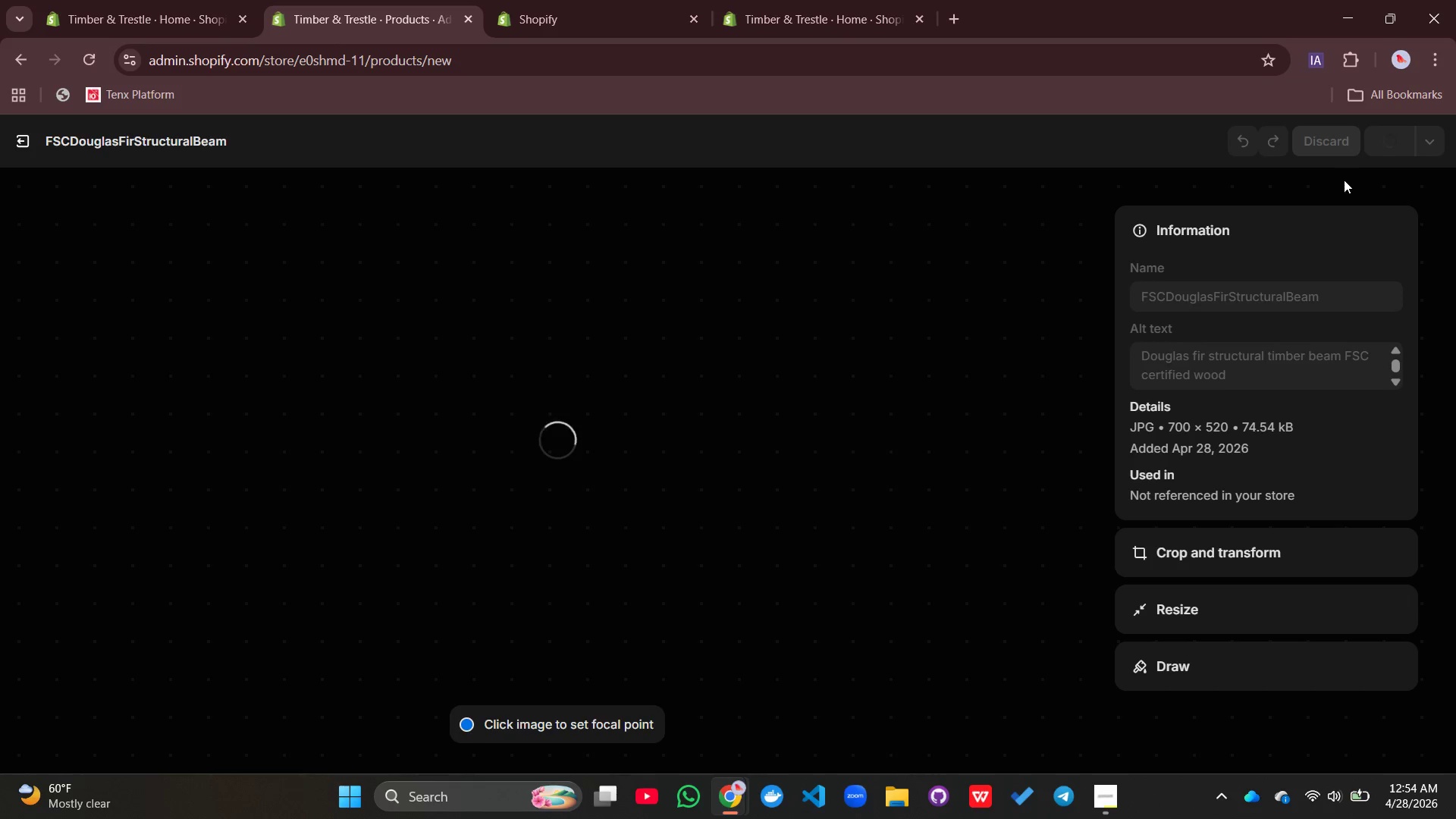 
wait(27.69)
 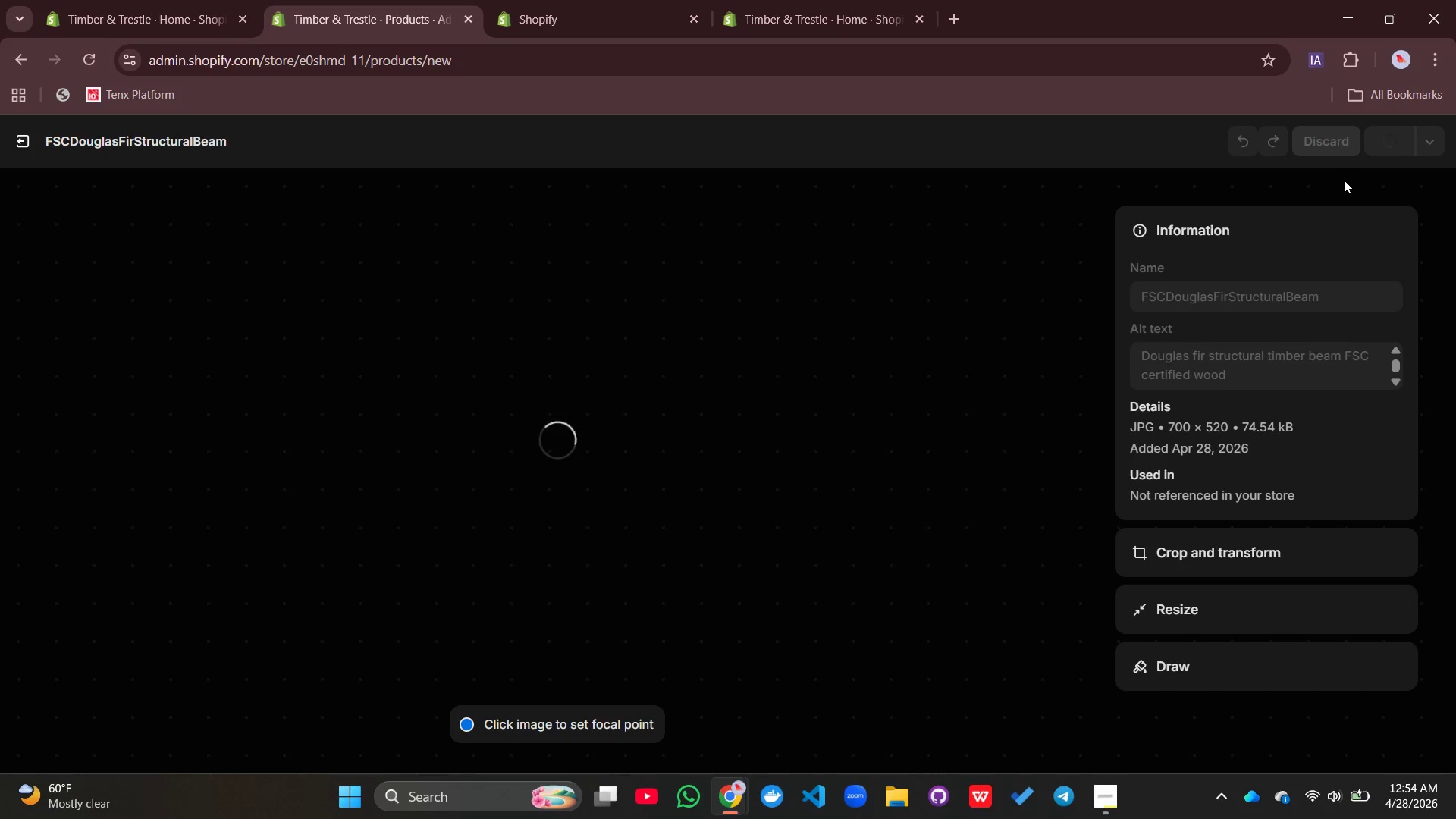 
scroll: coordinate [1344, 180], scroll_direction: none, amount: 0.0
 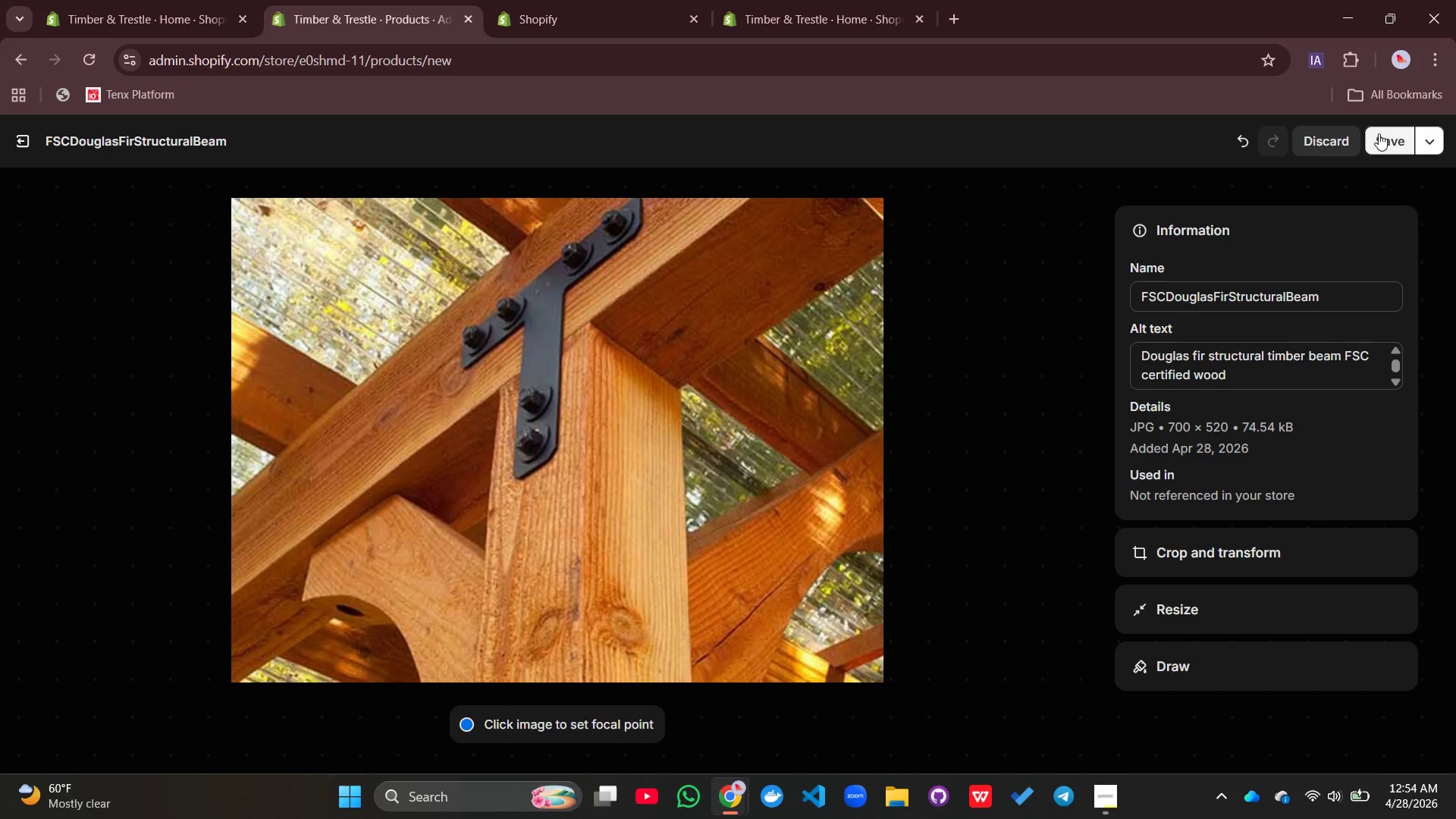 
left_click([1379, 133])
 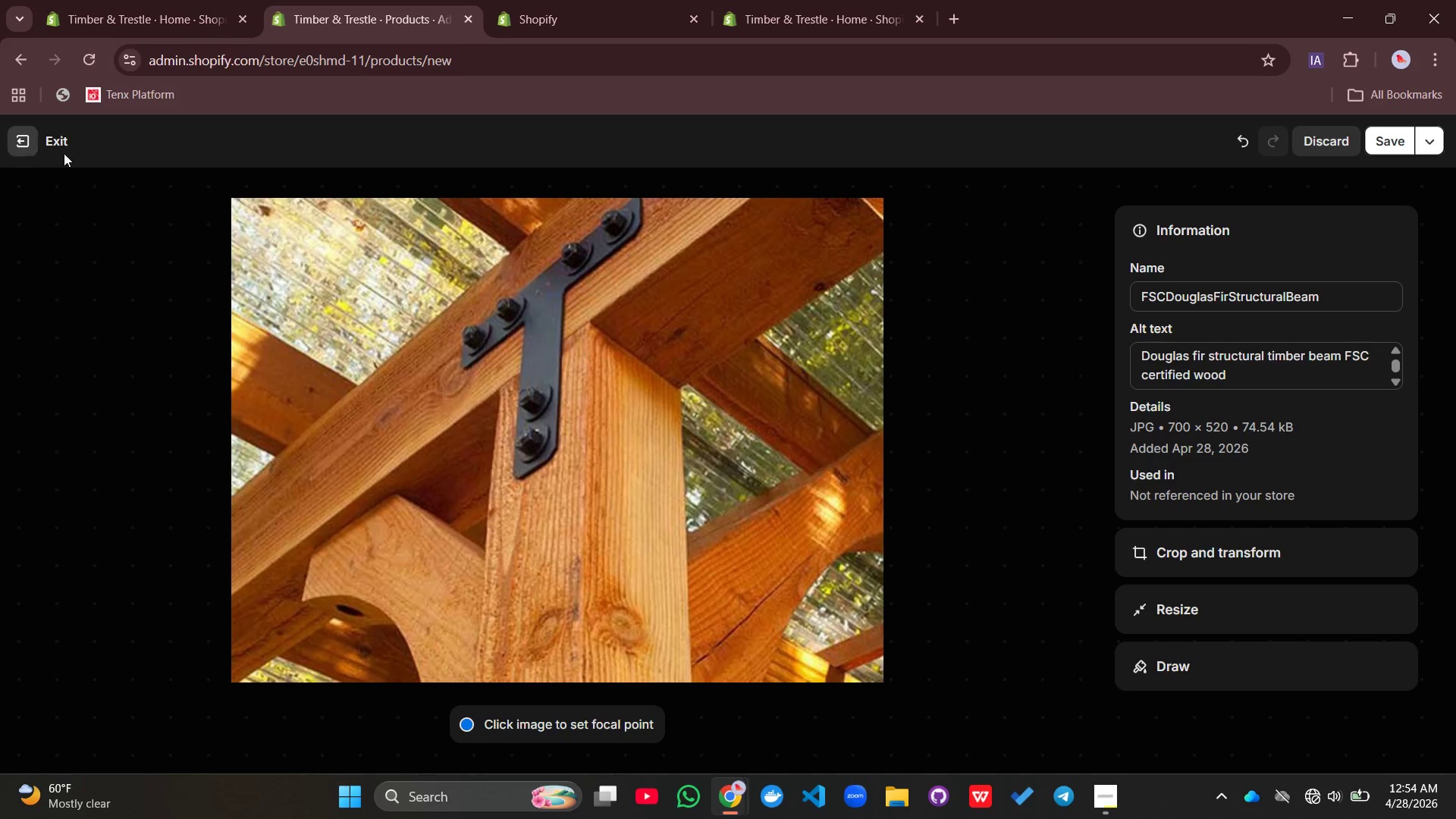 
scroll: coordinate [527, 294], scroll_direction: none, amount: 0.0
 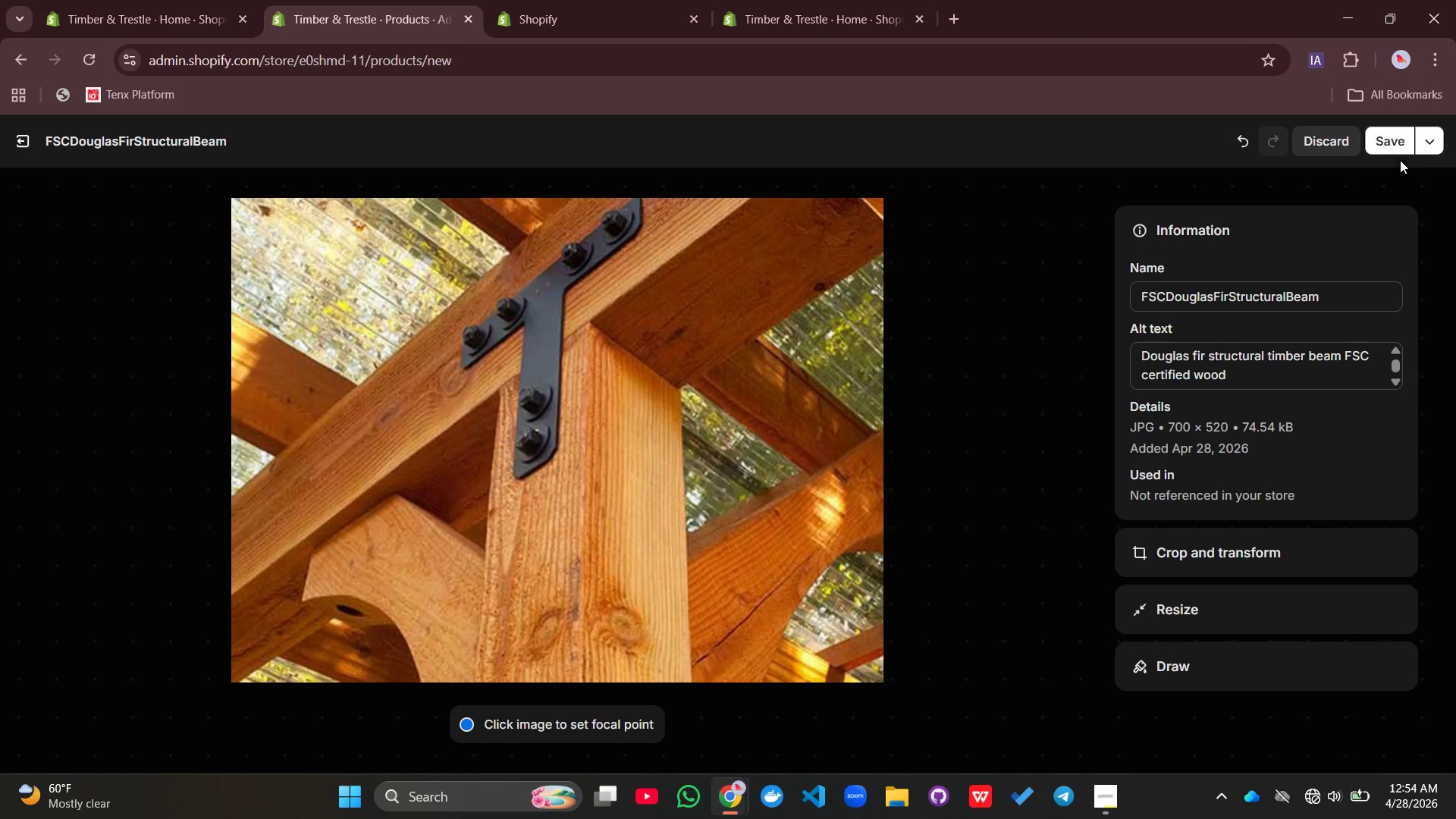 
left_click([1400, 152])
 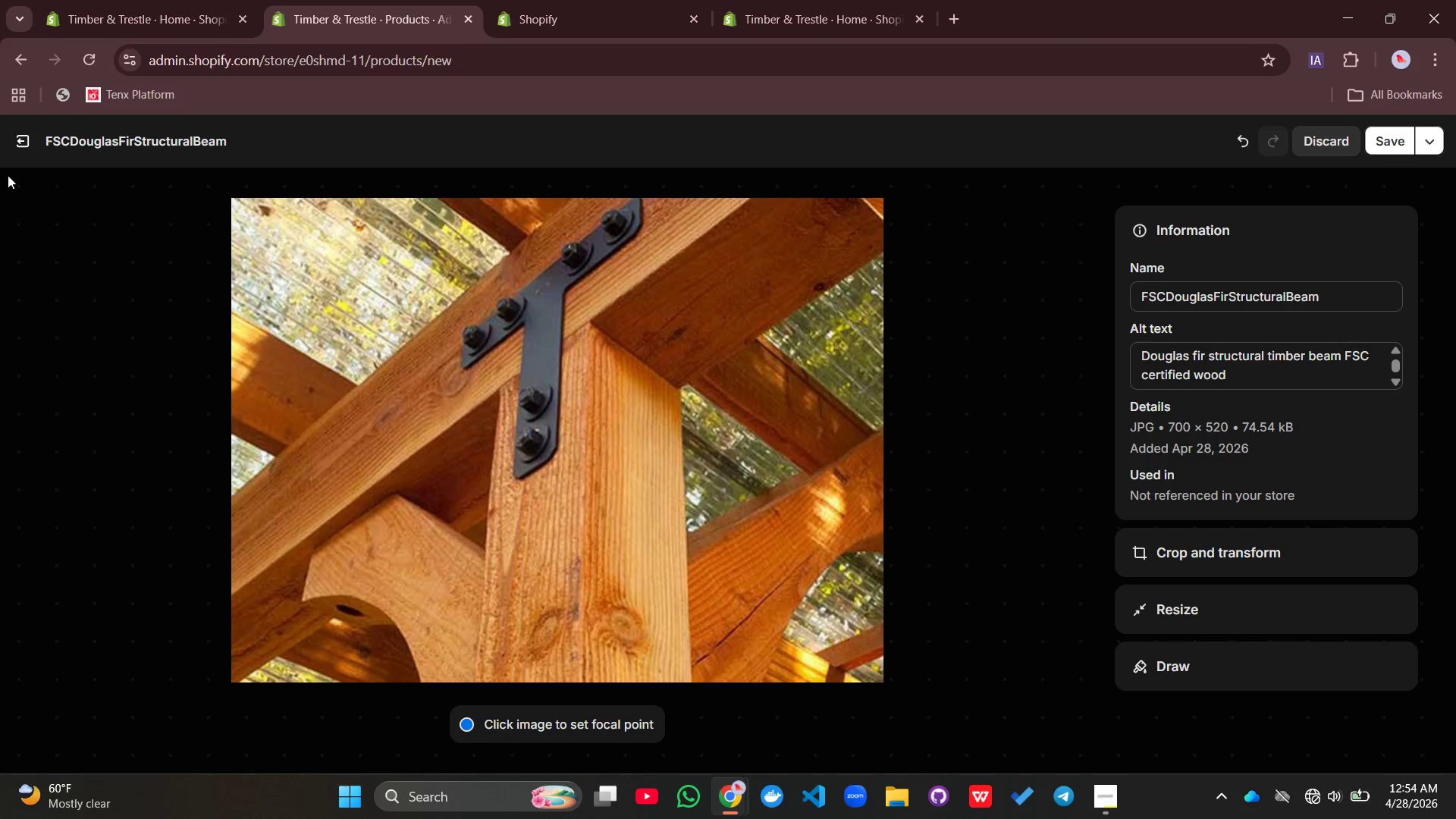 
left_click([28, 147])
 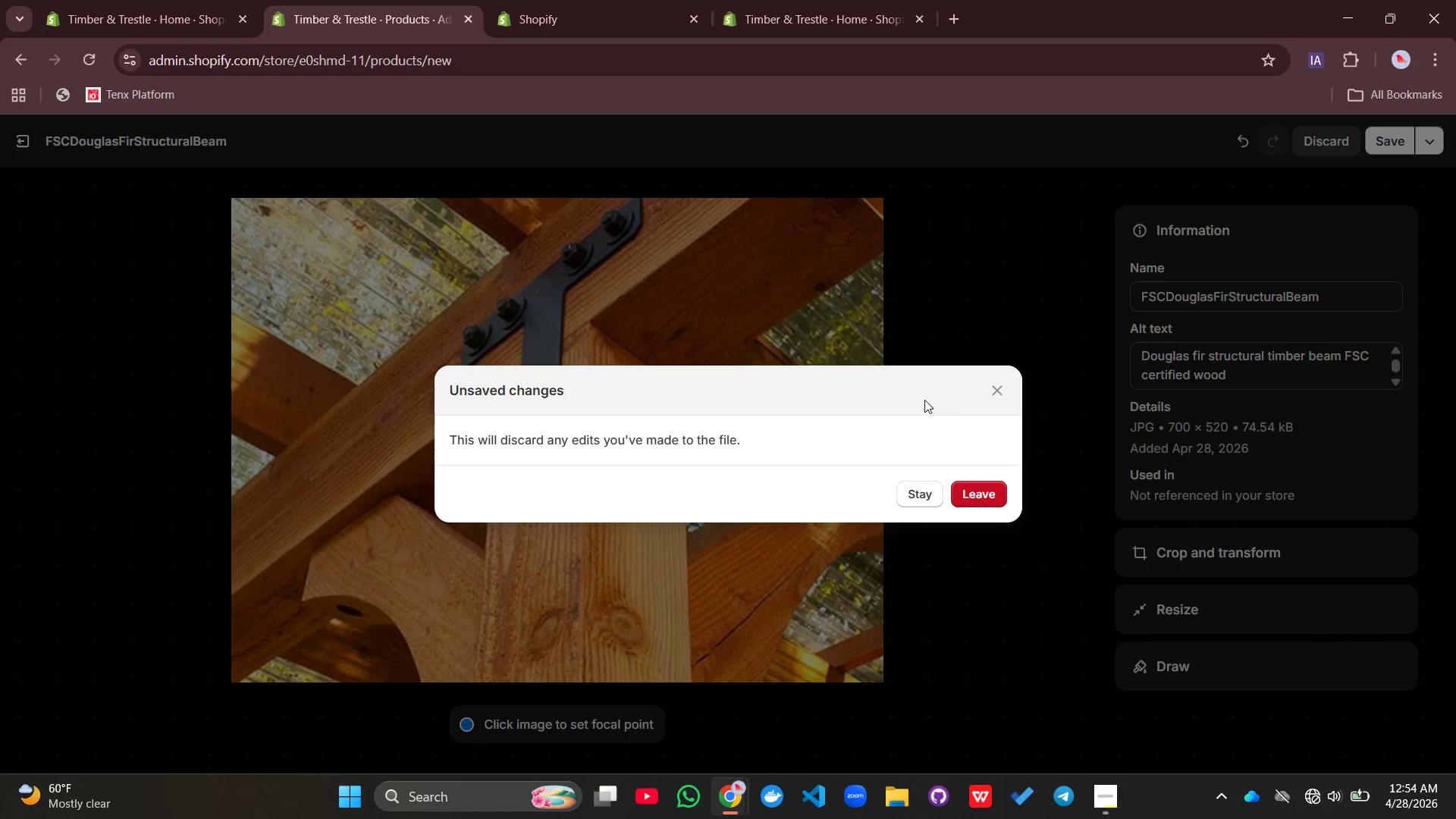 
left_click([921, 502])
 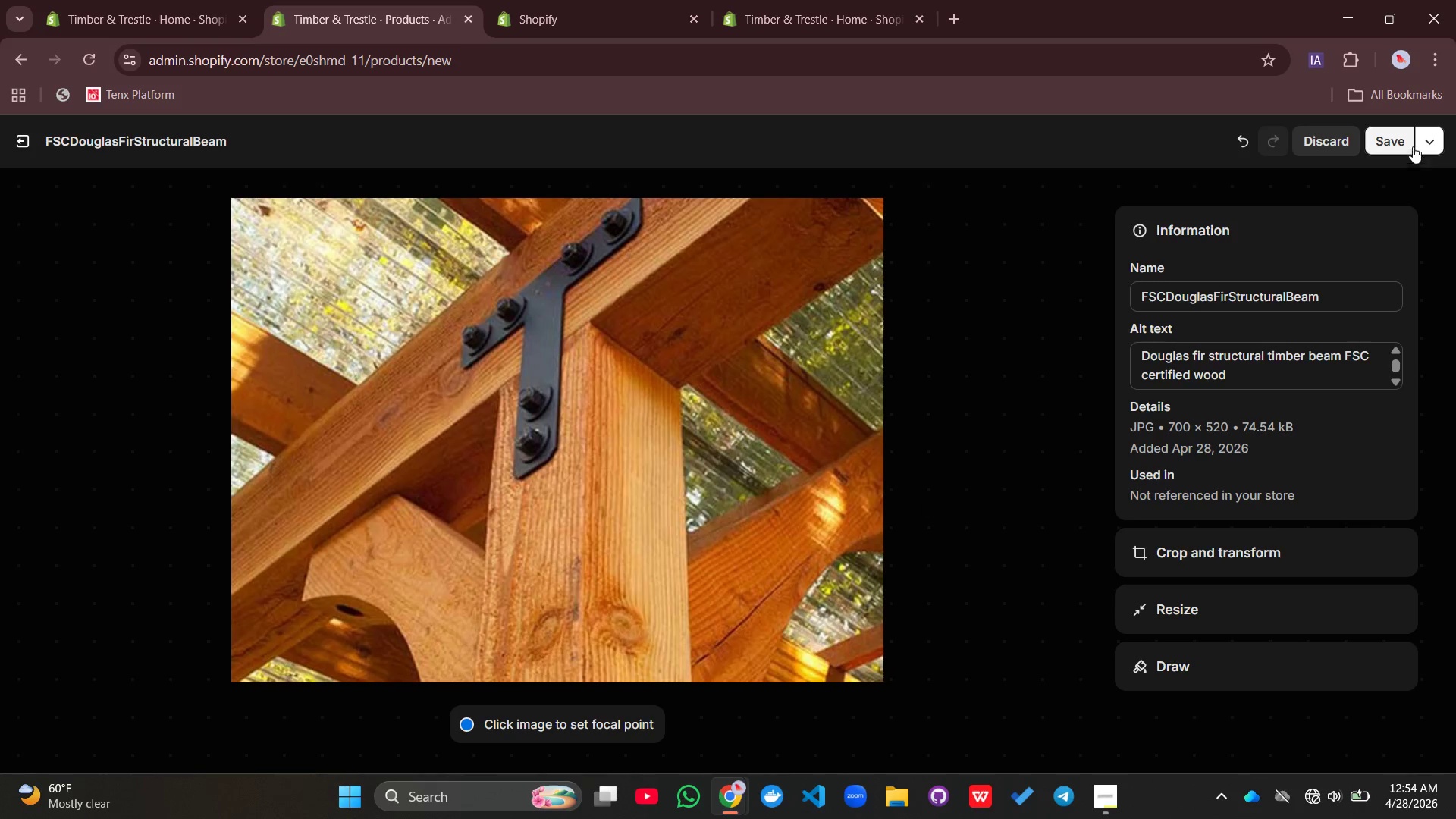 
left_click([1392, 133])
 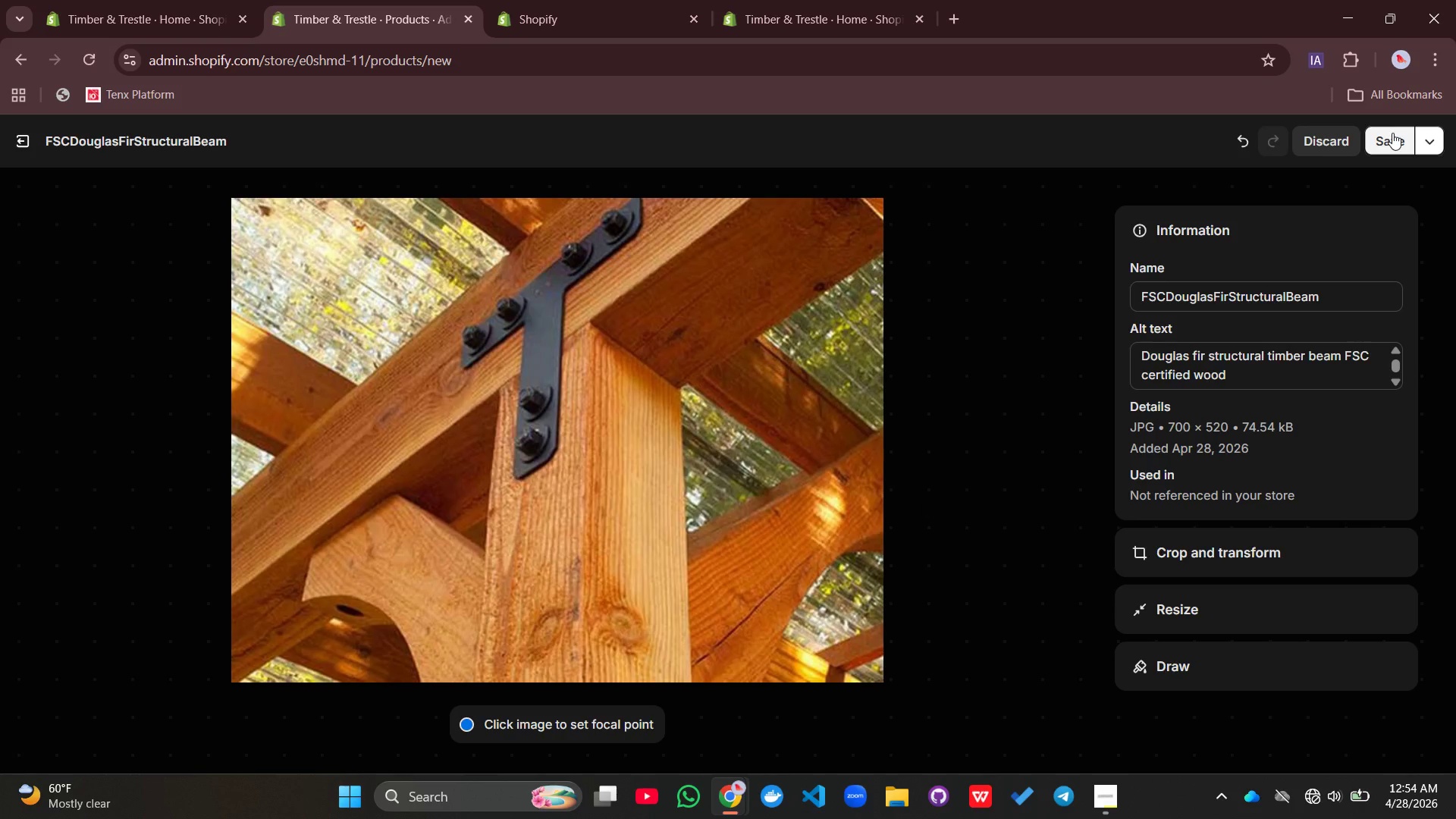 
wait(5.23)
 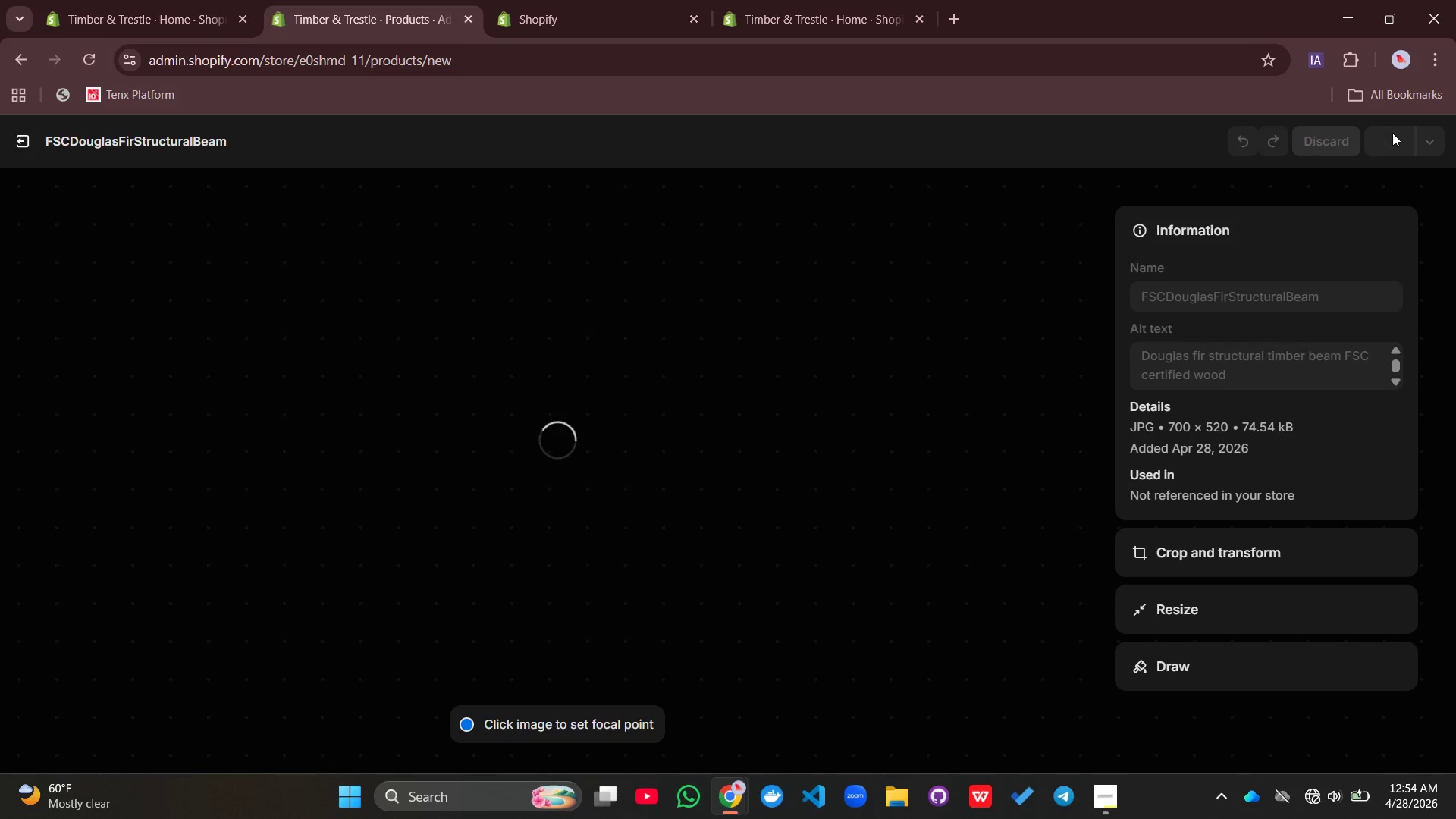 
left_click([1424, 138])
 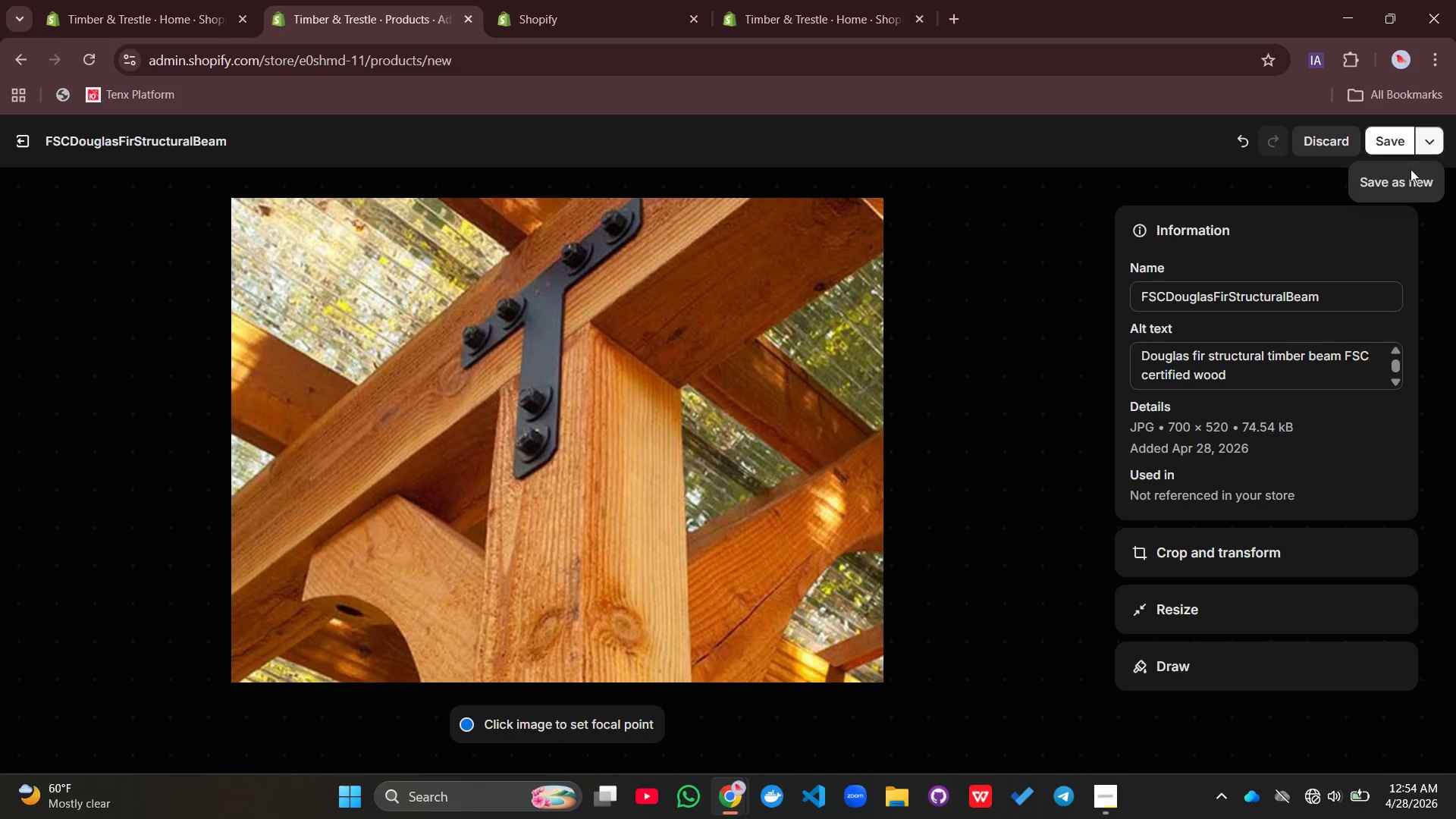 
left_click([1405, 180])
 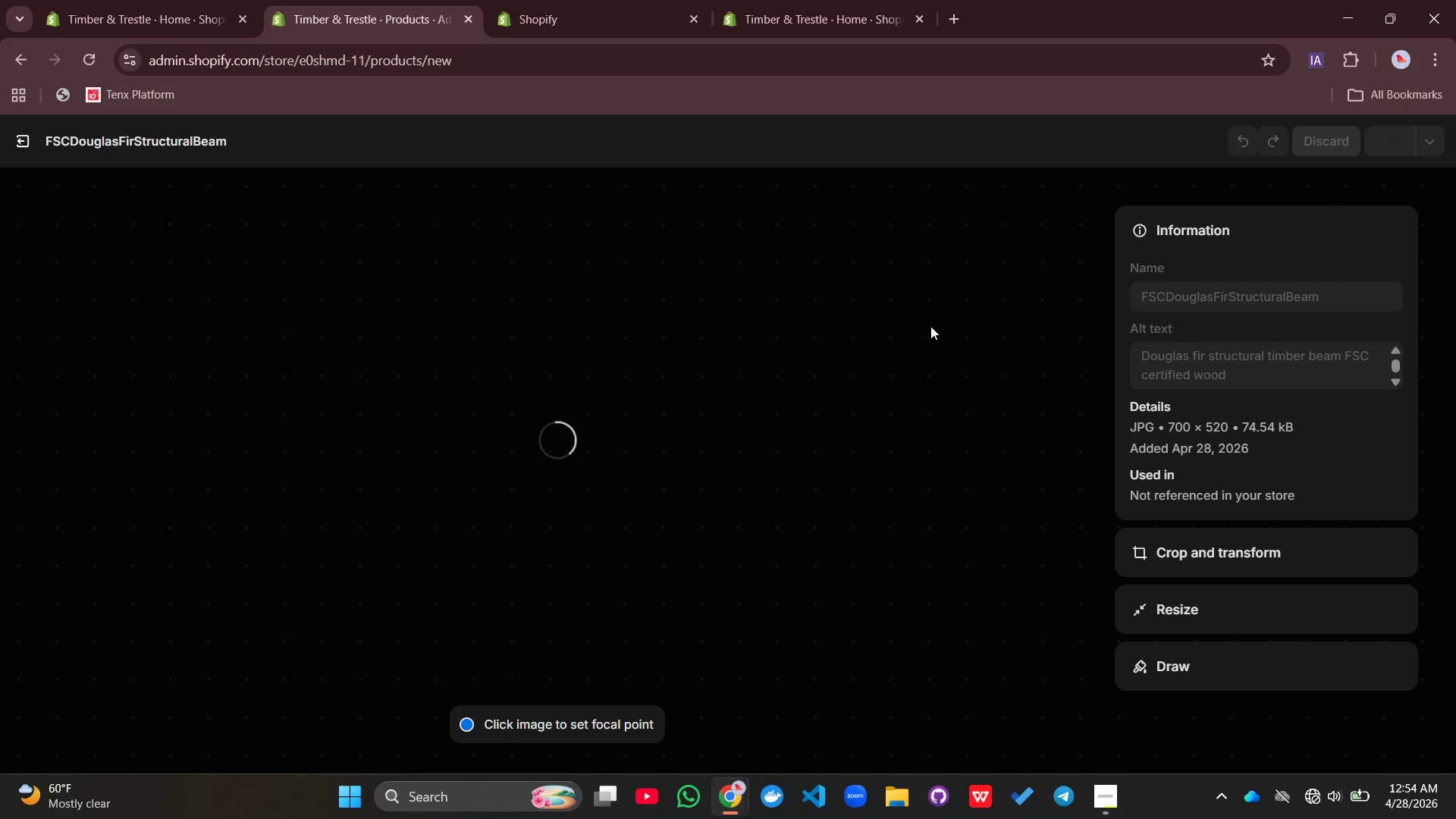 
wait(9.36)
 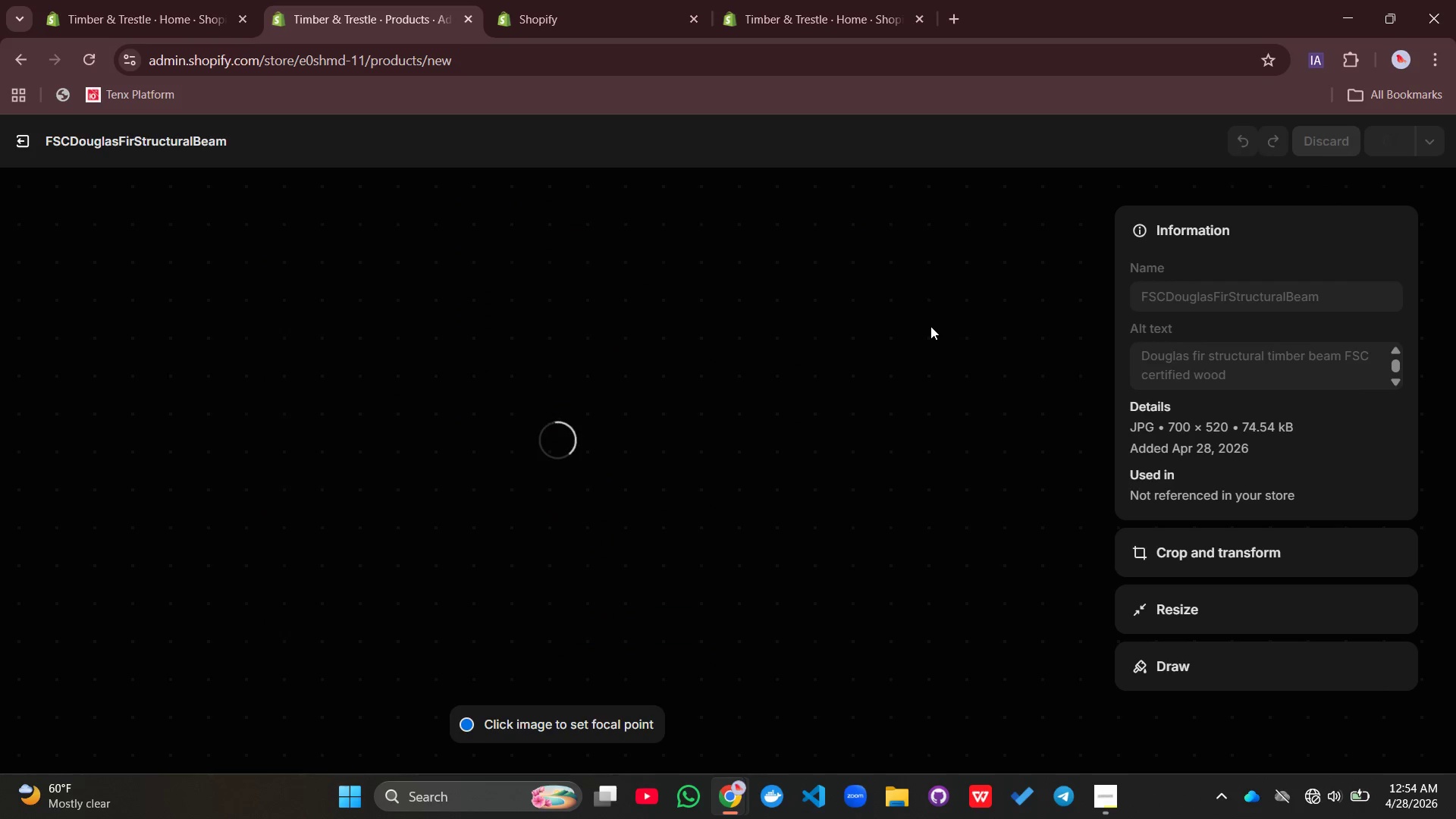 
left_click([1320, 793])
 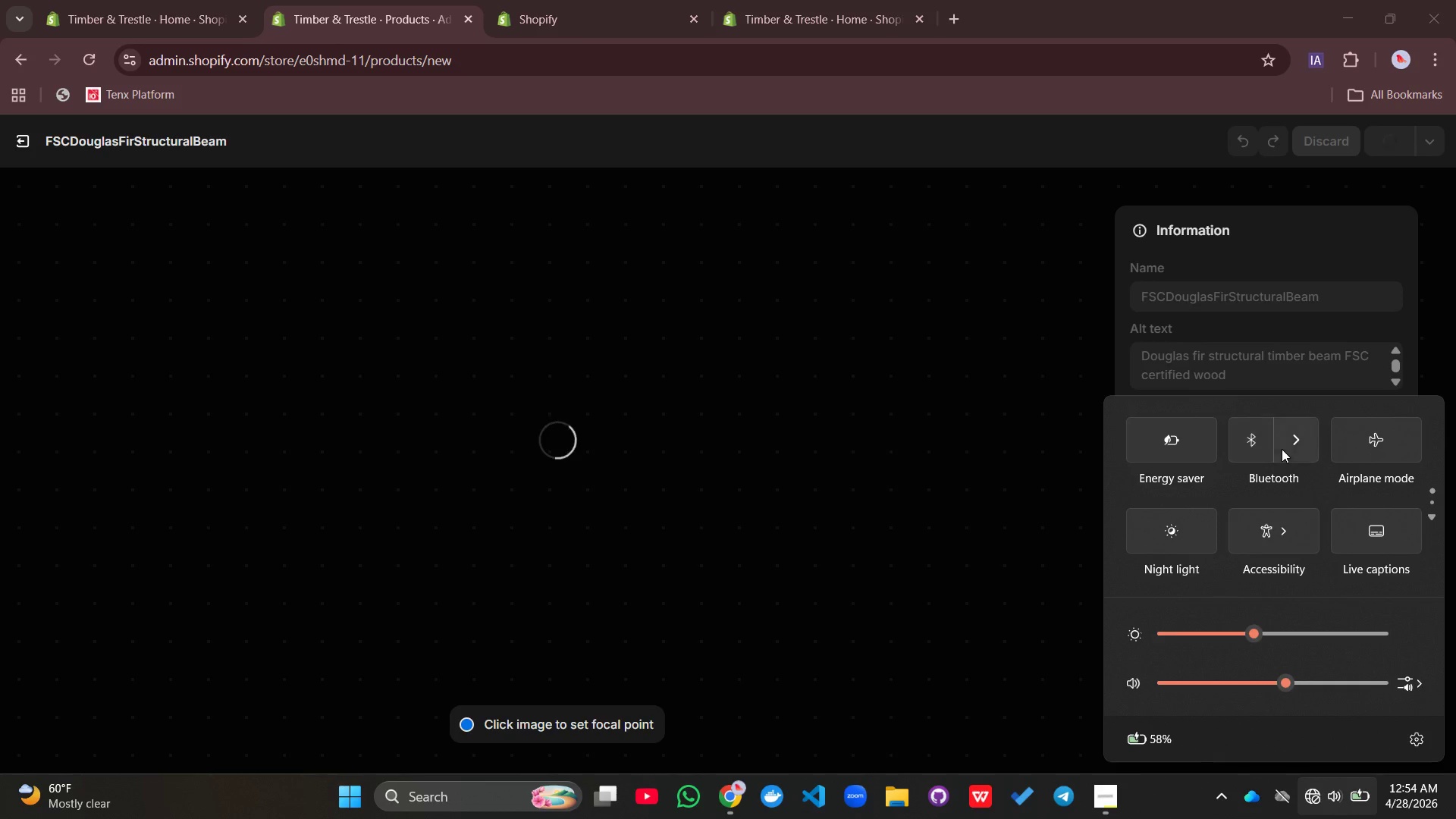 
scroll: coordinate [1177, 451], scroll_direction: up, amount: 12.0
 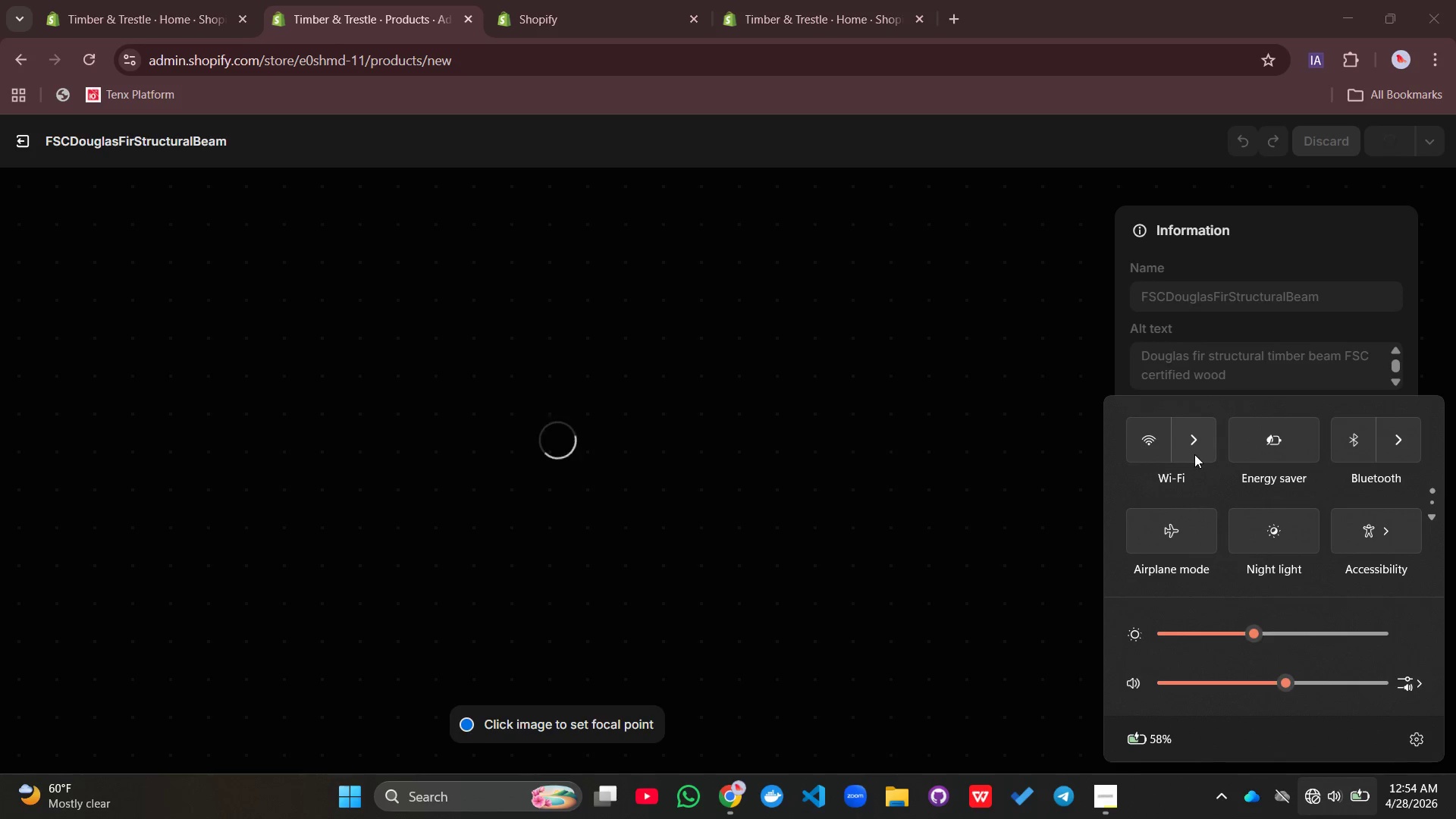 
left_click([1194, 454])
 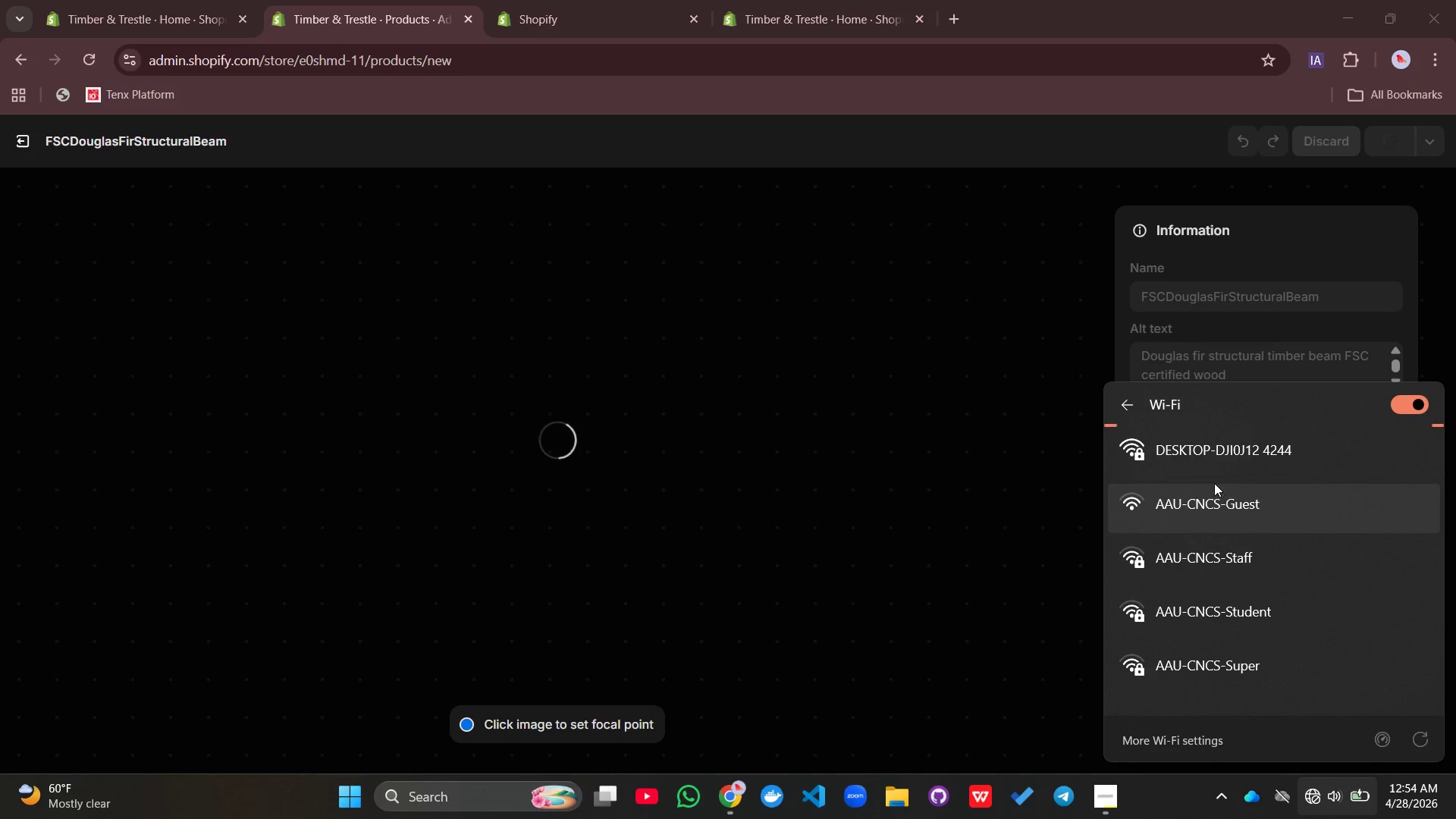 
left_click([1212, 458])
 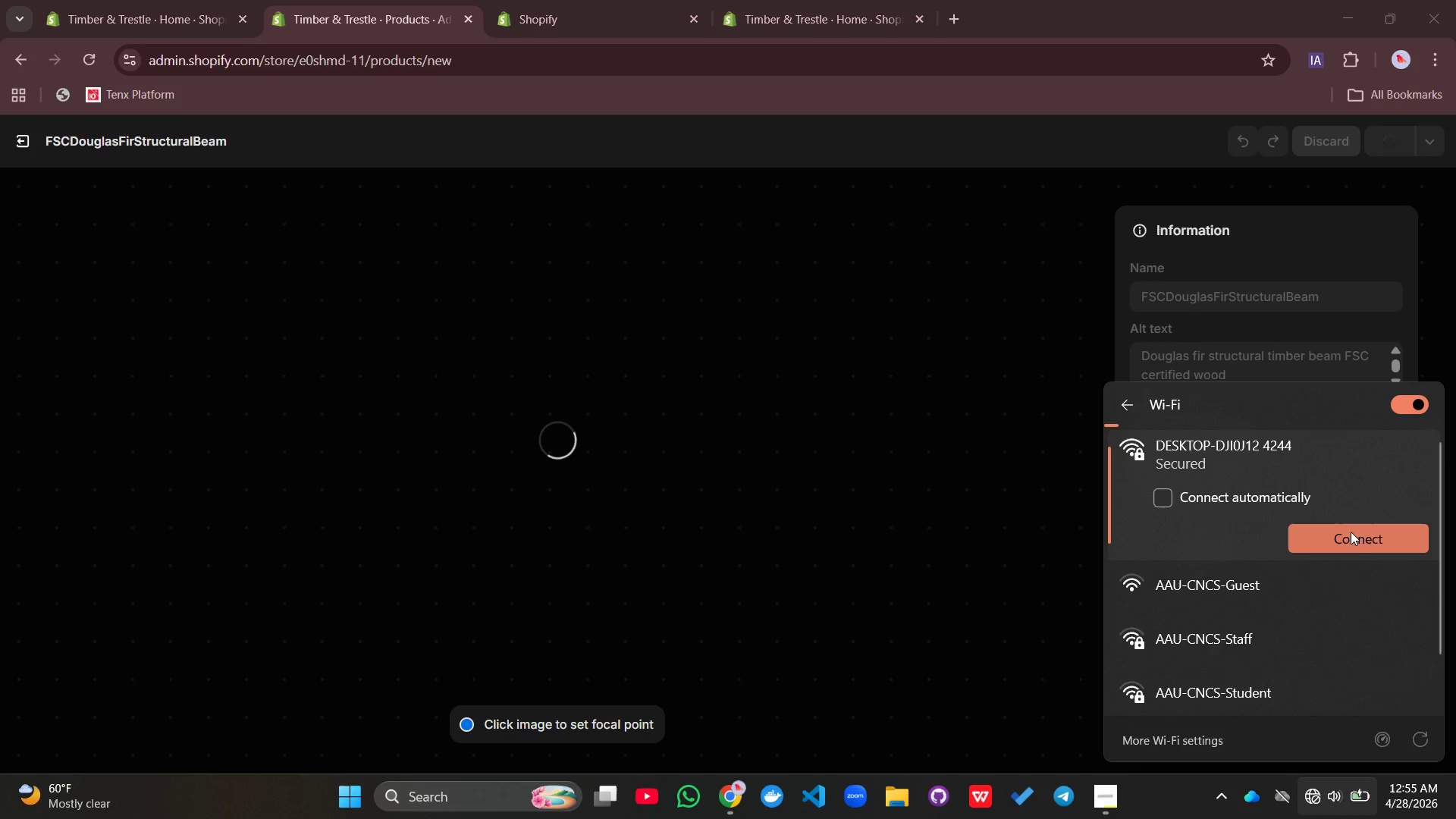 
left_click([1353, 536])
 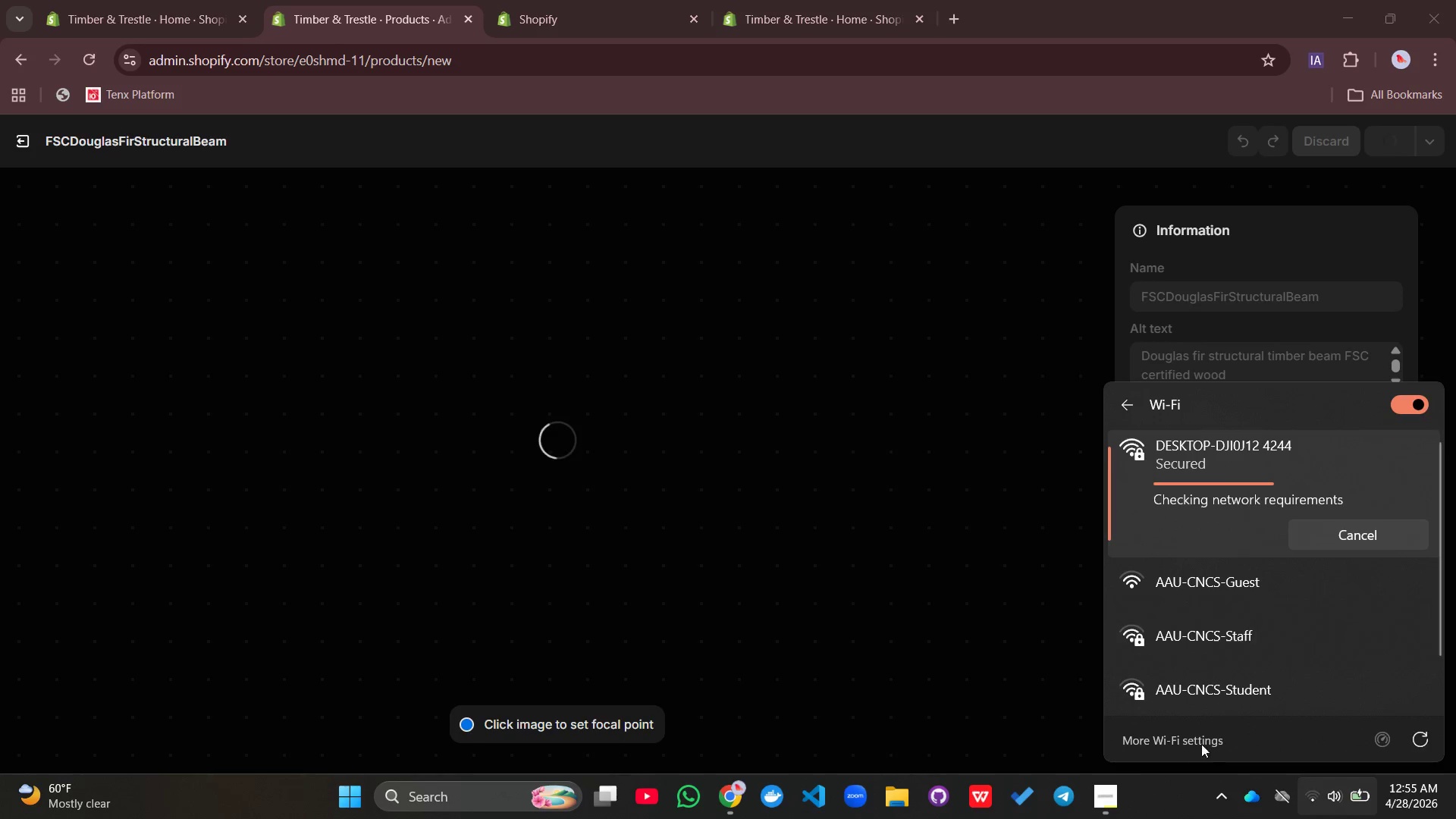 
left_click([1121, 796])